 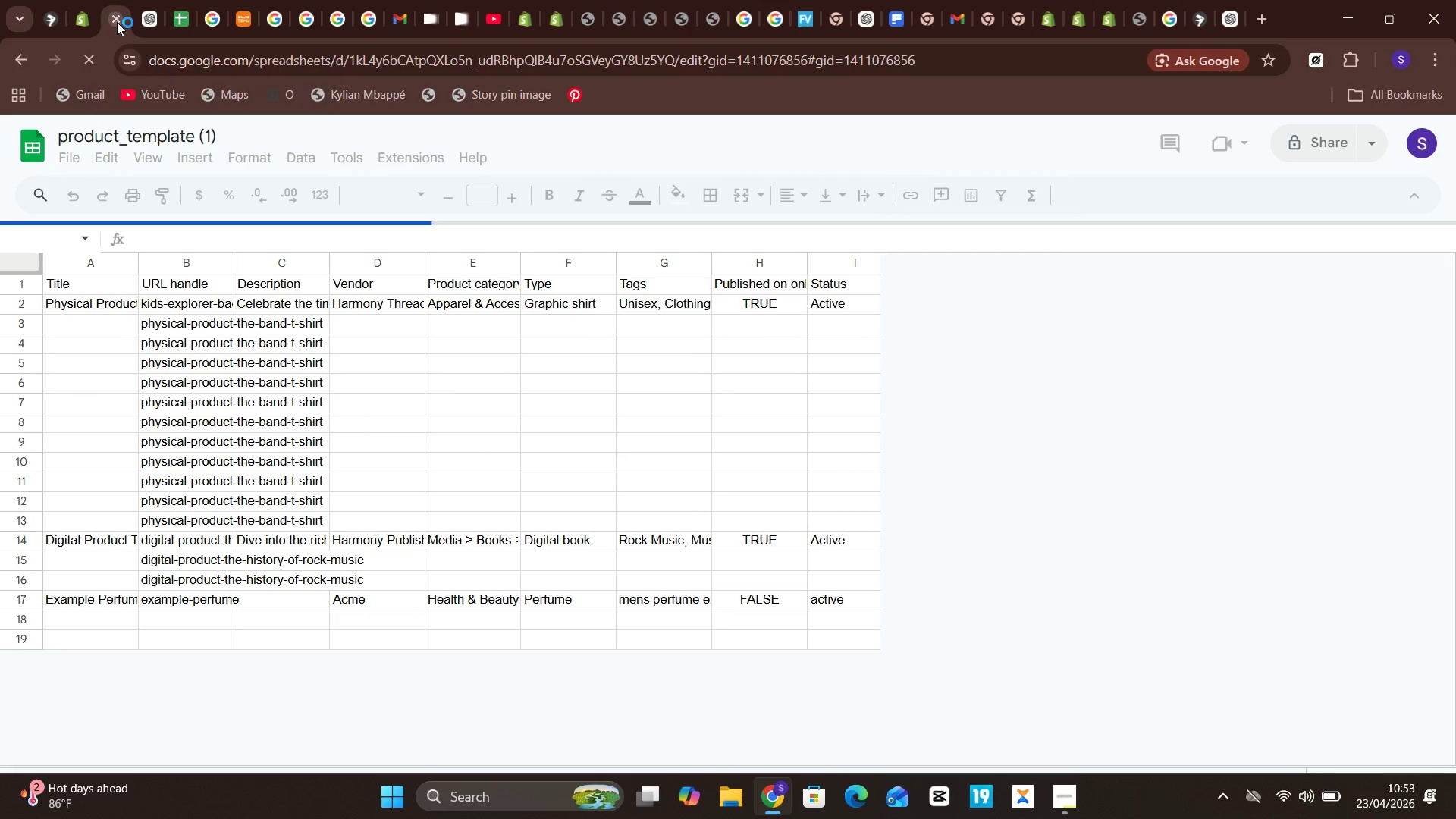 
left_click([117, 22])
 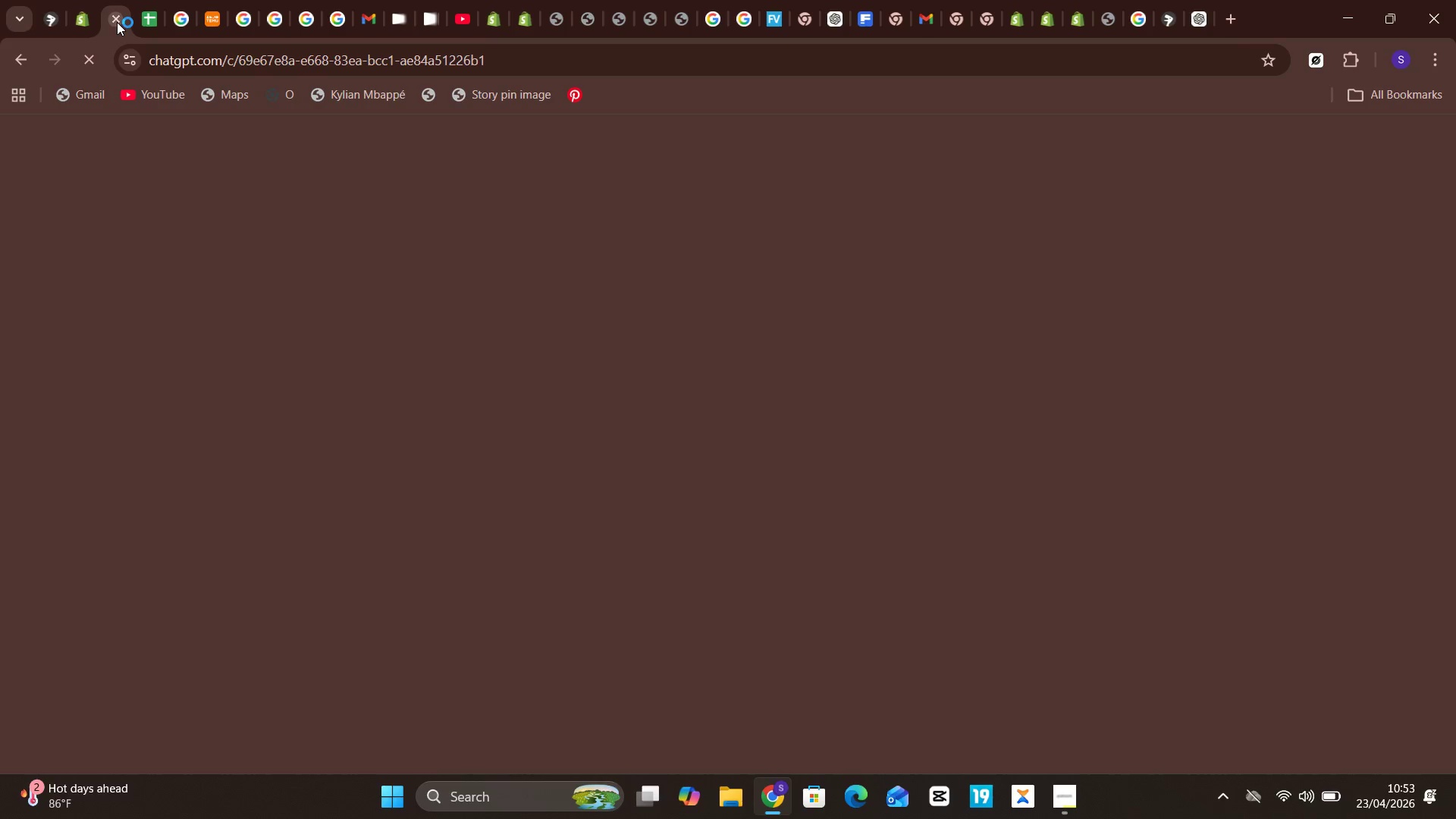 
left_click([117, 22])
 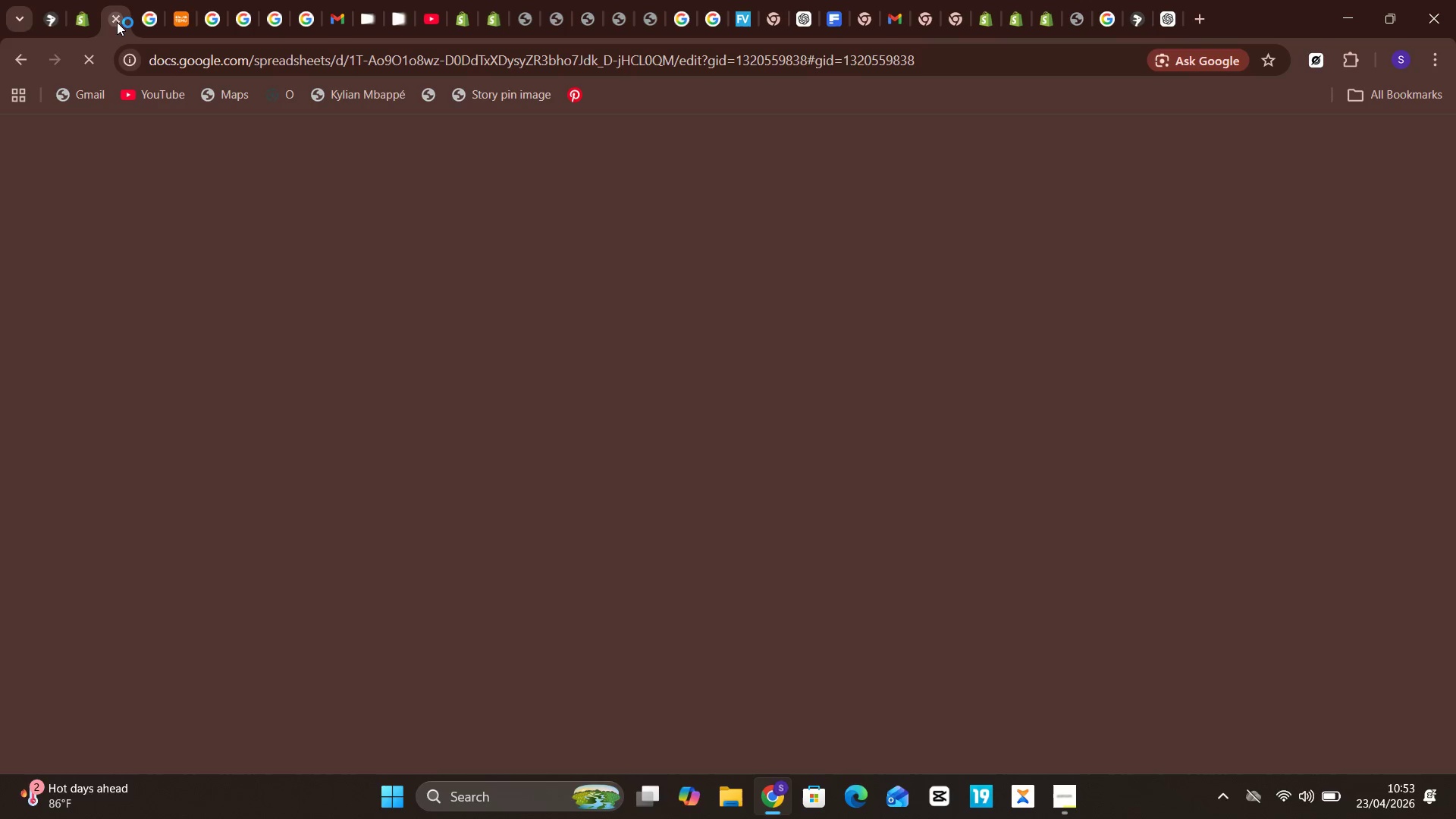 
left_click([117, 22])
 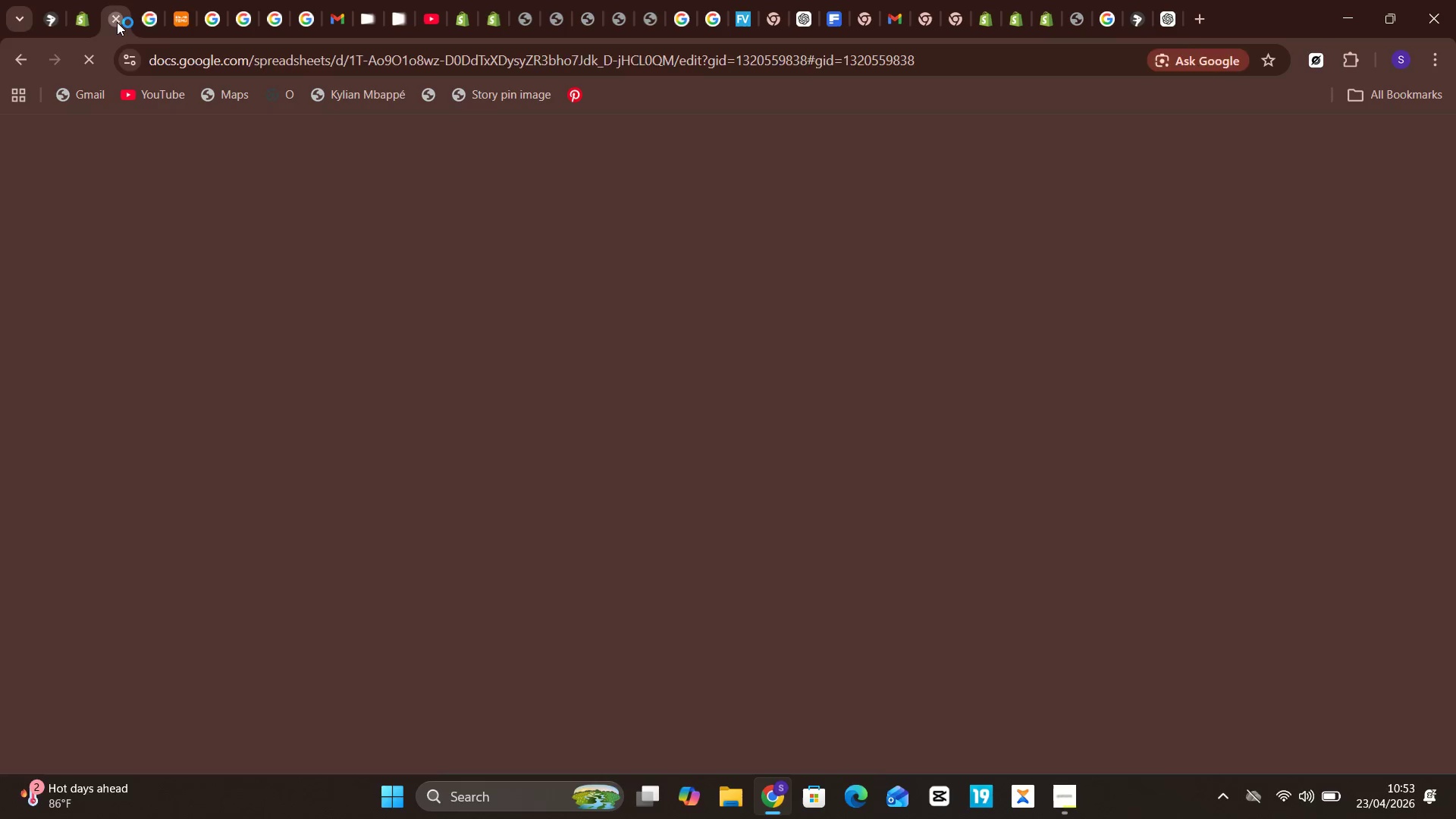 
left_click([117, 22])
 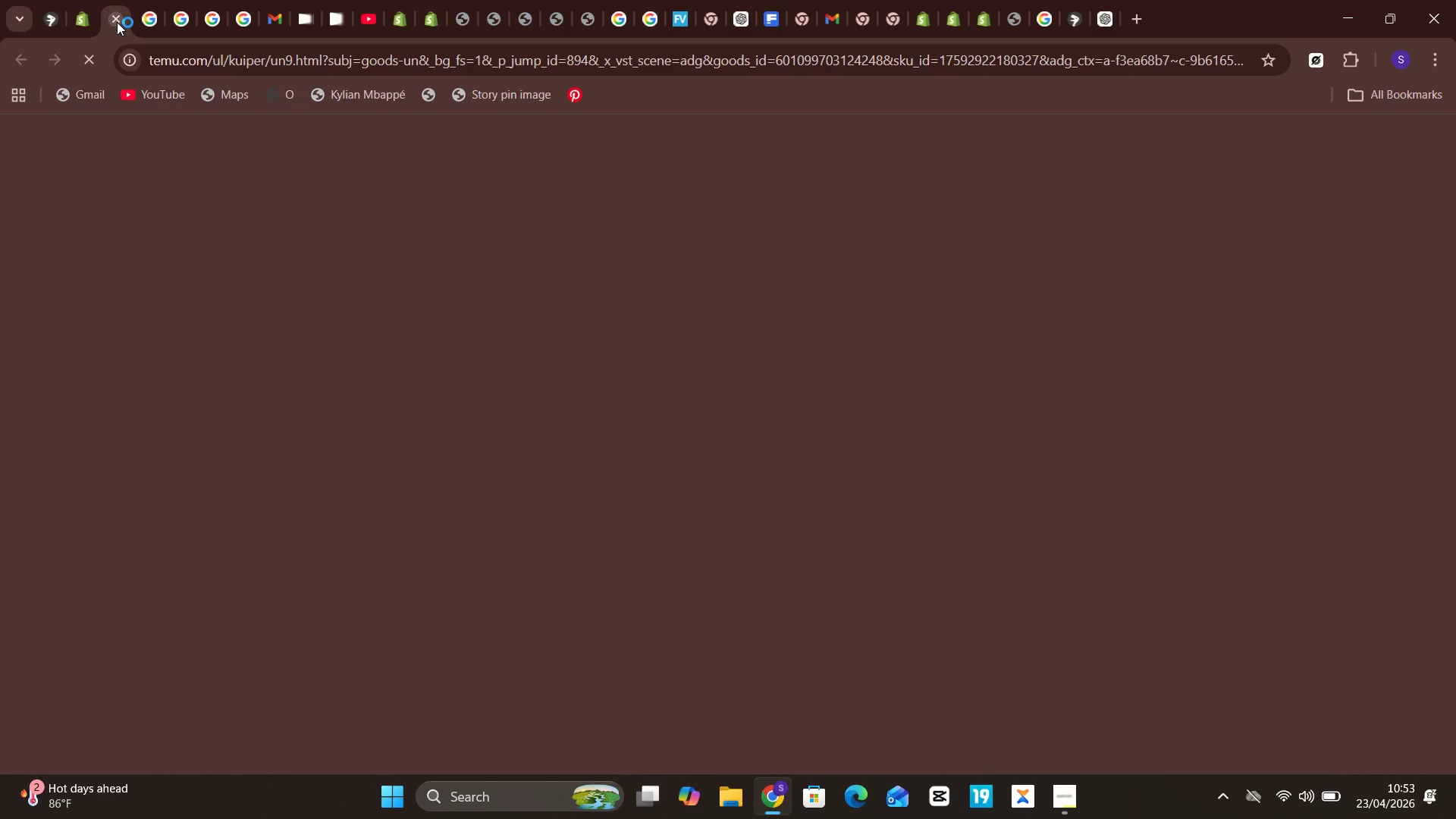 
left_click([117, 22])
 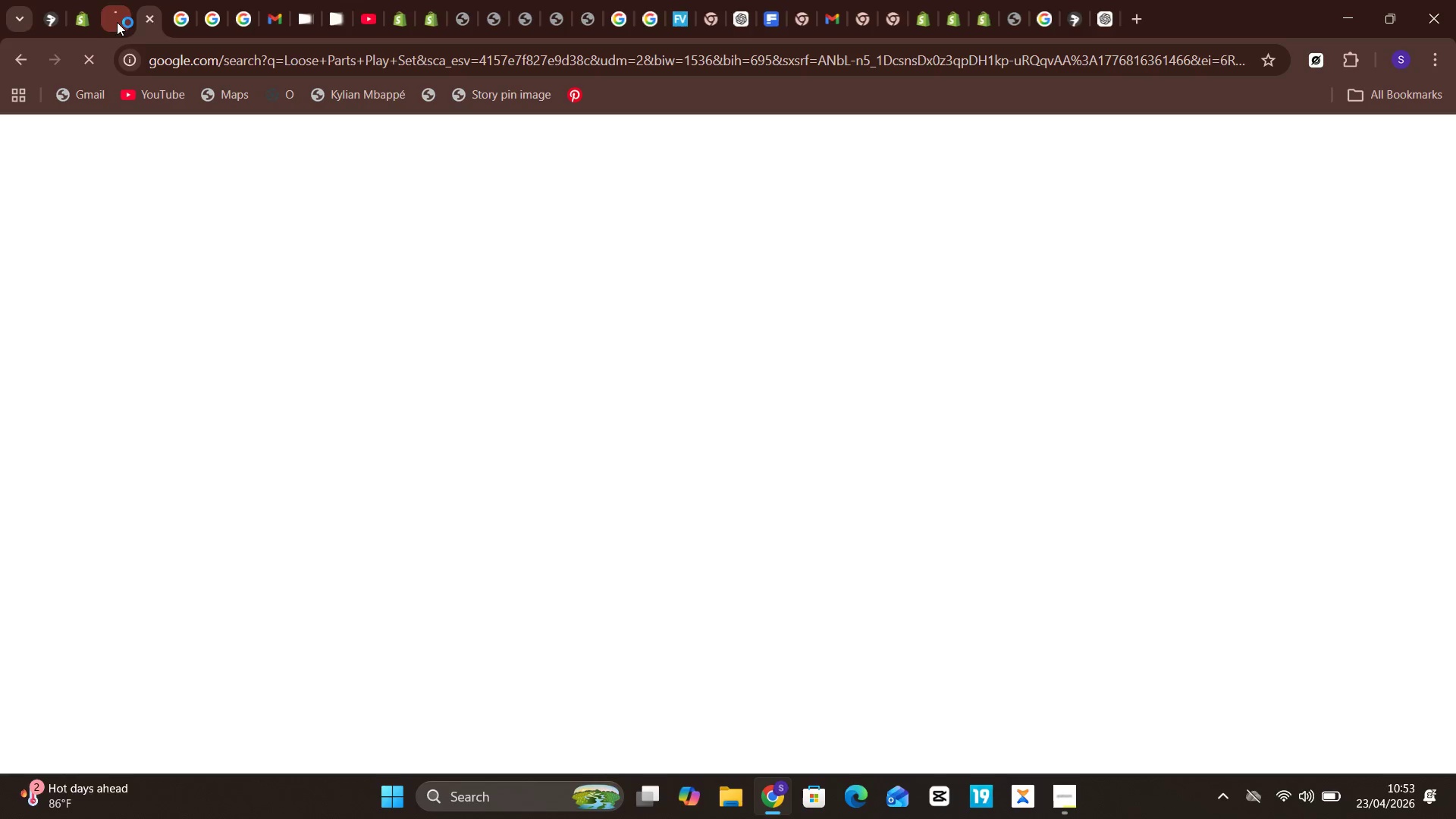 
left_click([117, 22])
 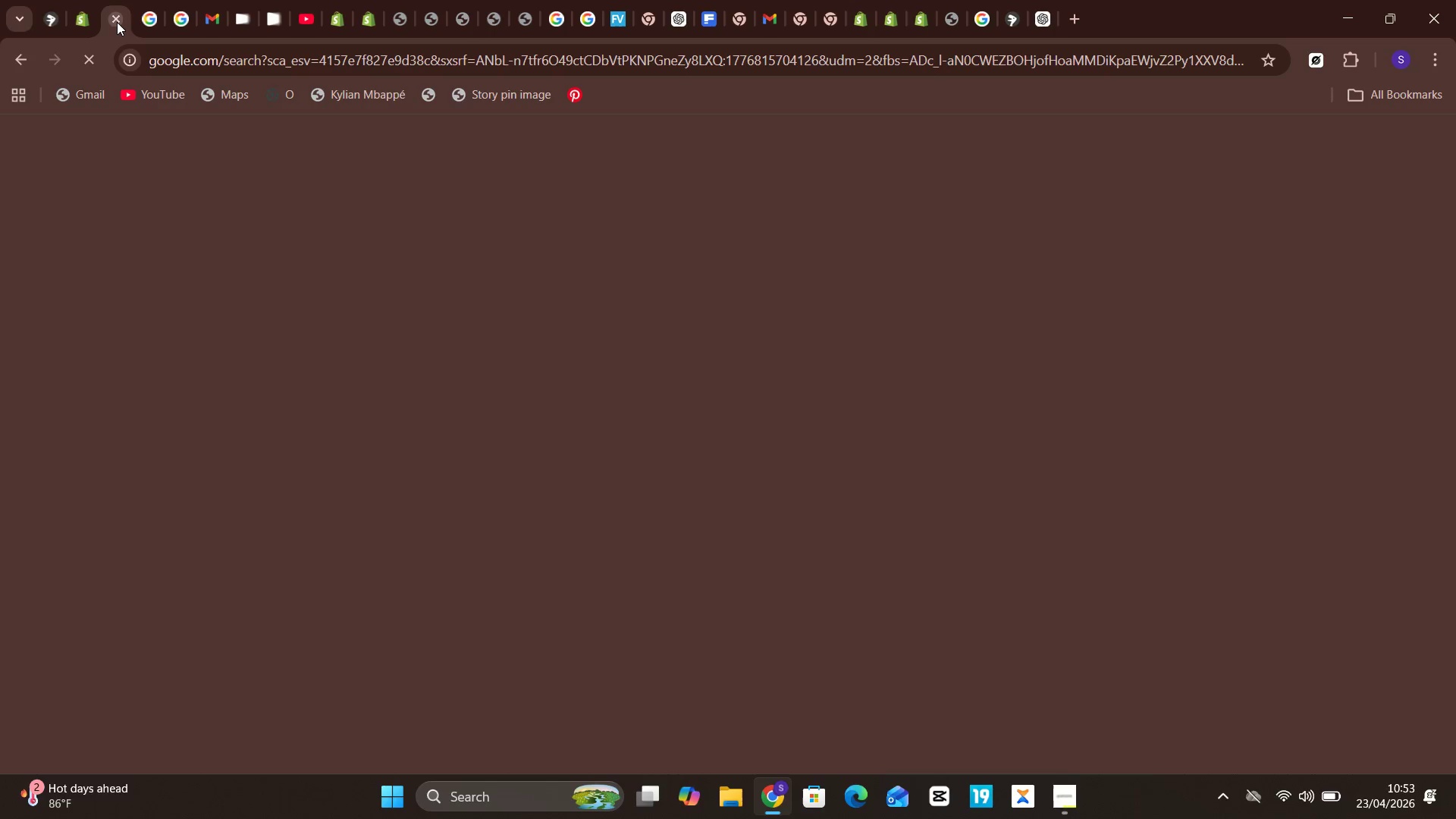 
left_click([117, 22])
 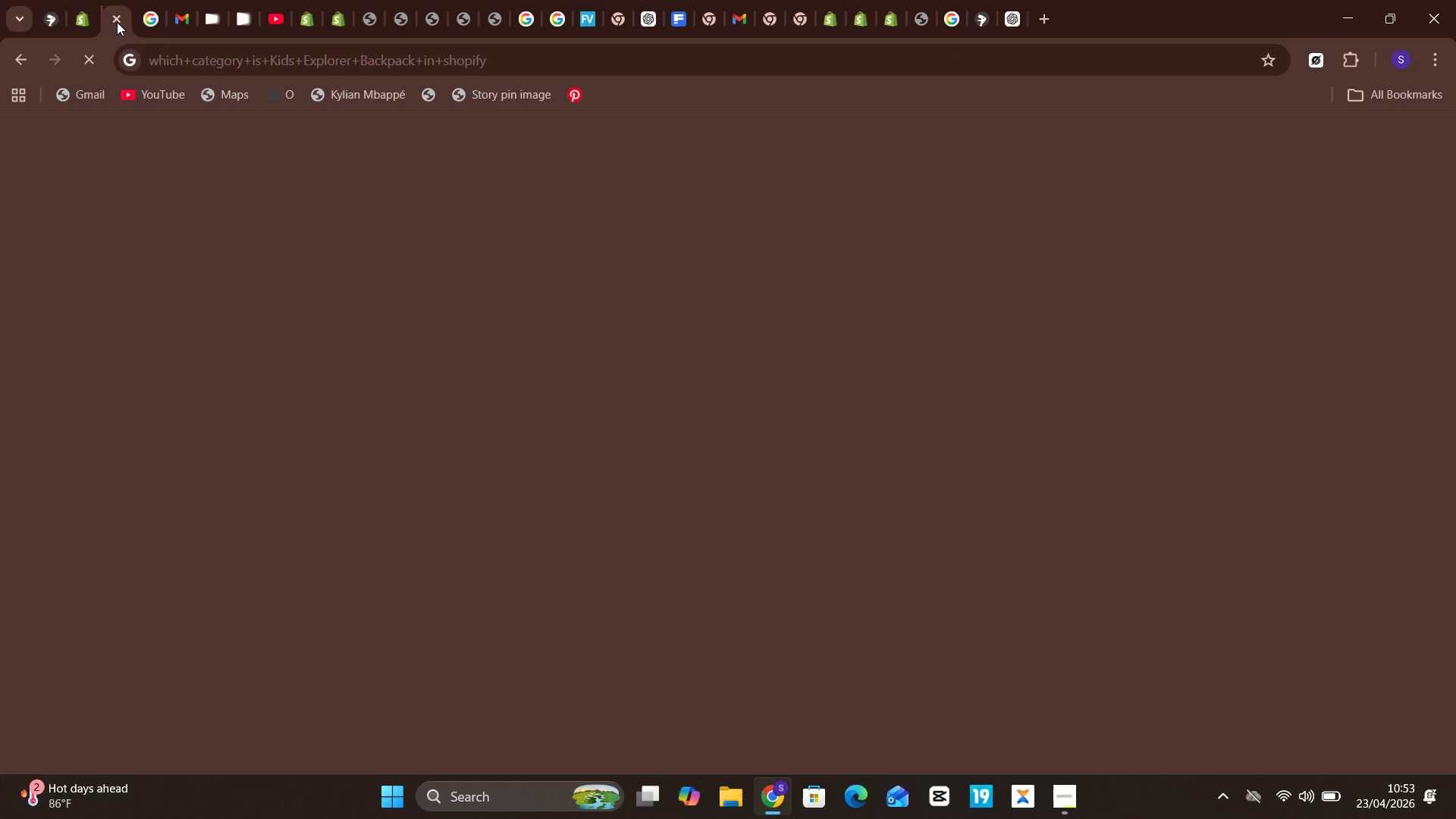 
left_click([117, 22])
 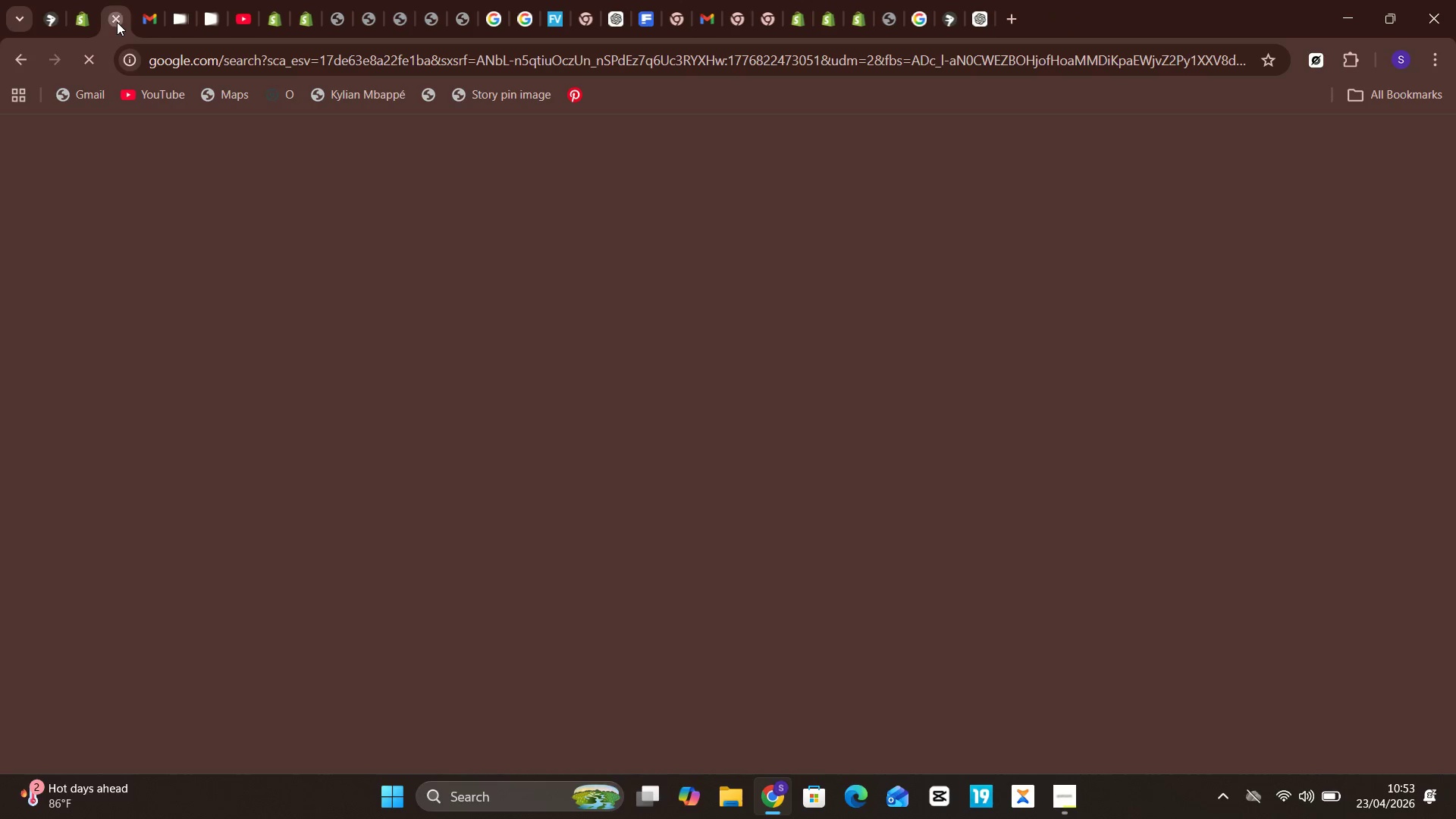 
double_click([117, 22])
 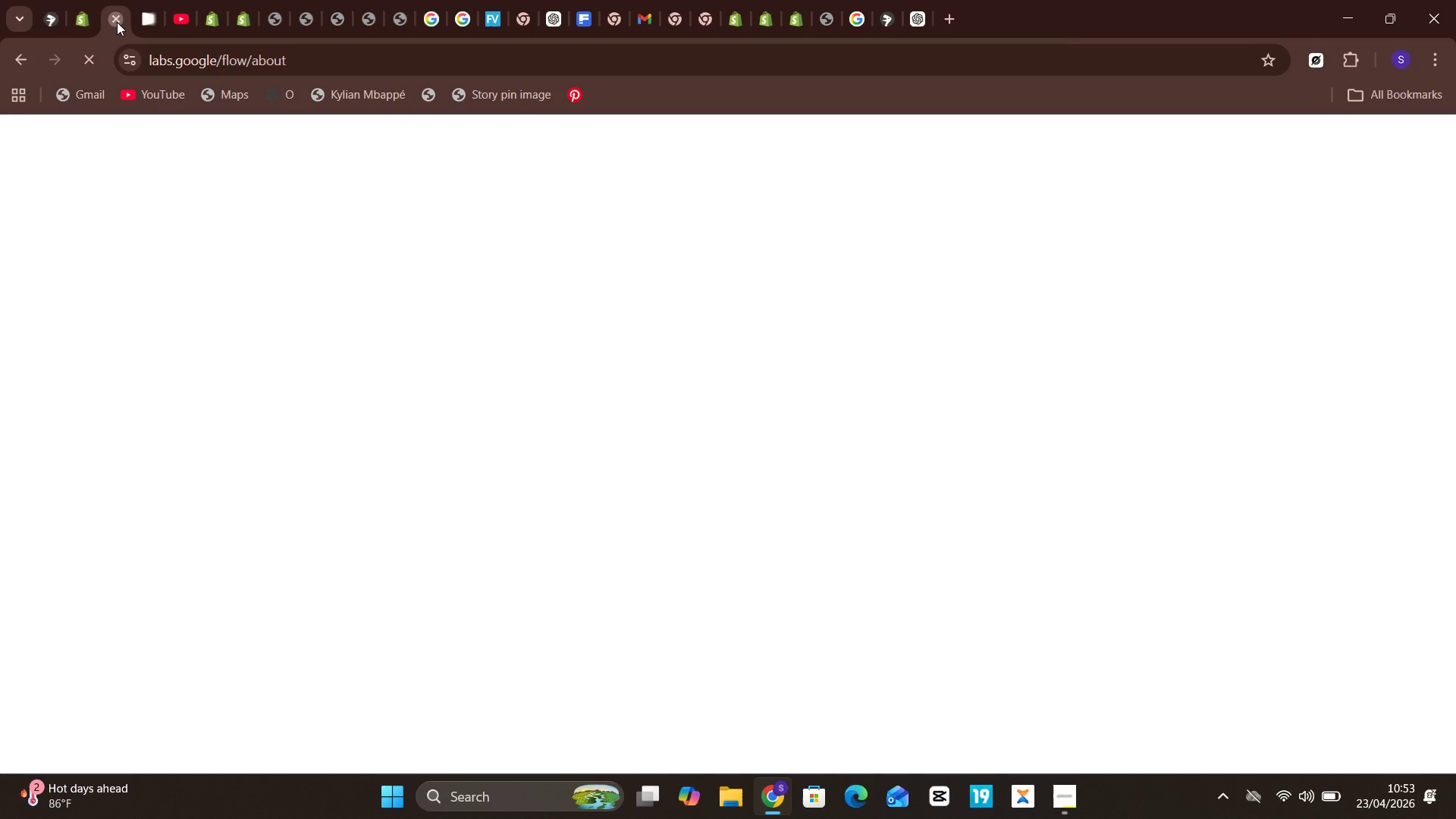 
double_click([117, 22])
 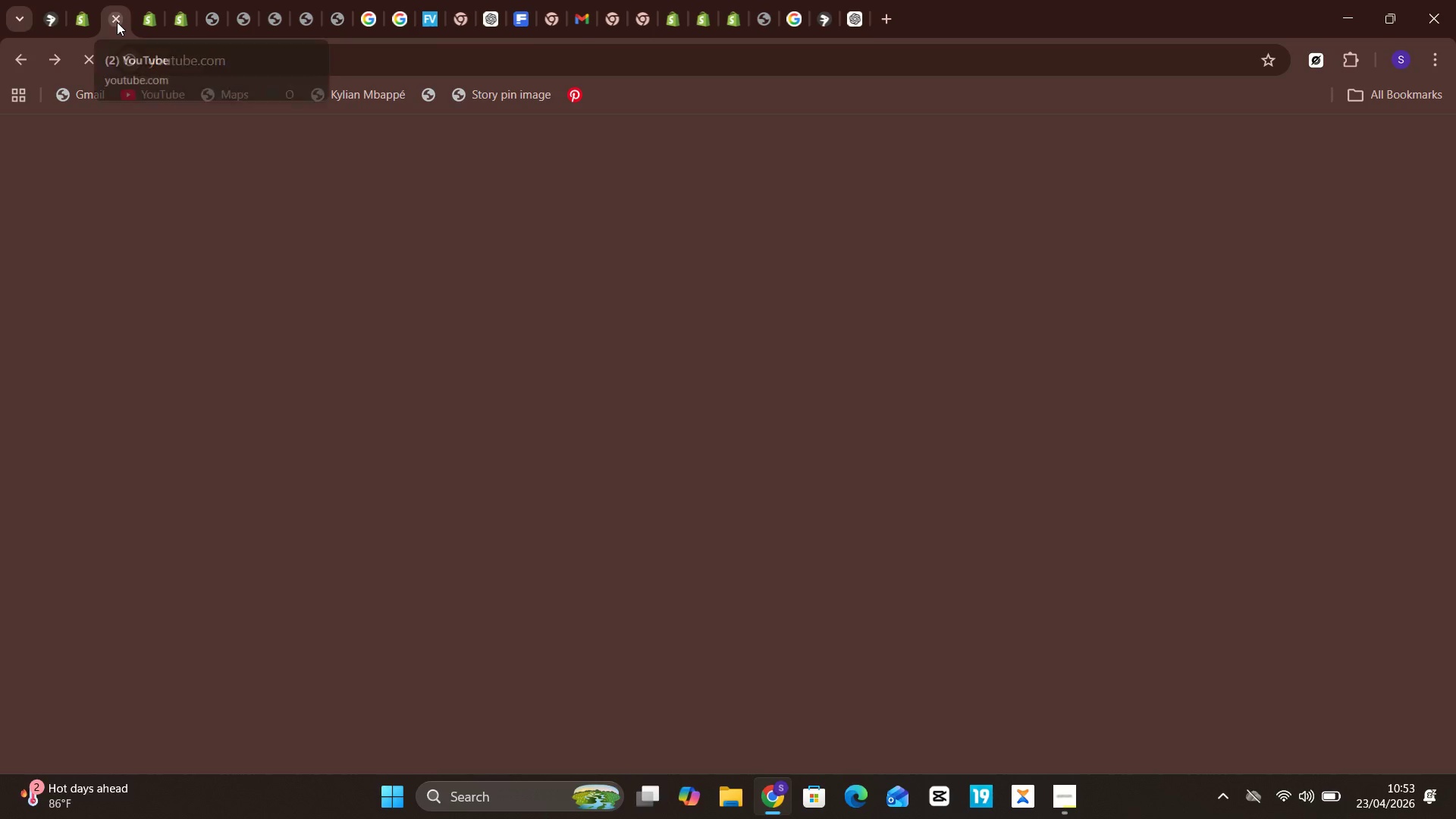 
left_click([117, 22])
 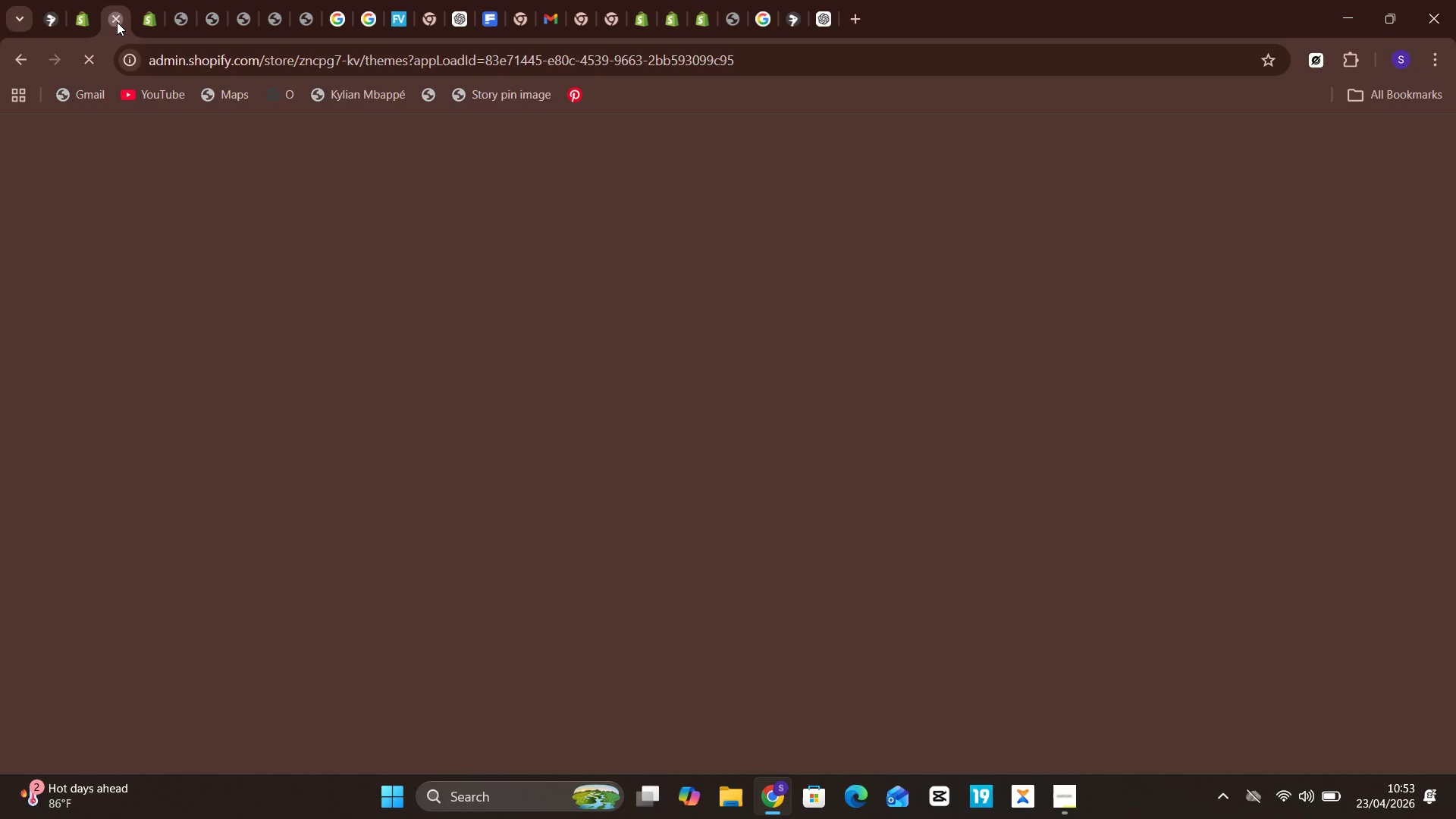 
double_click([117, 22])
 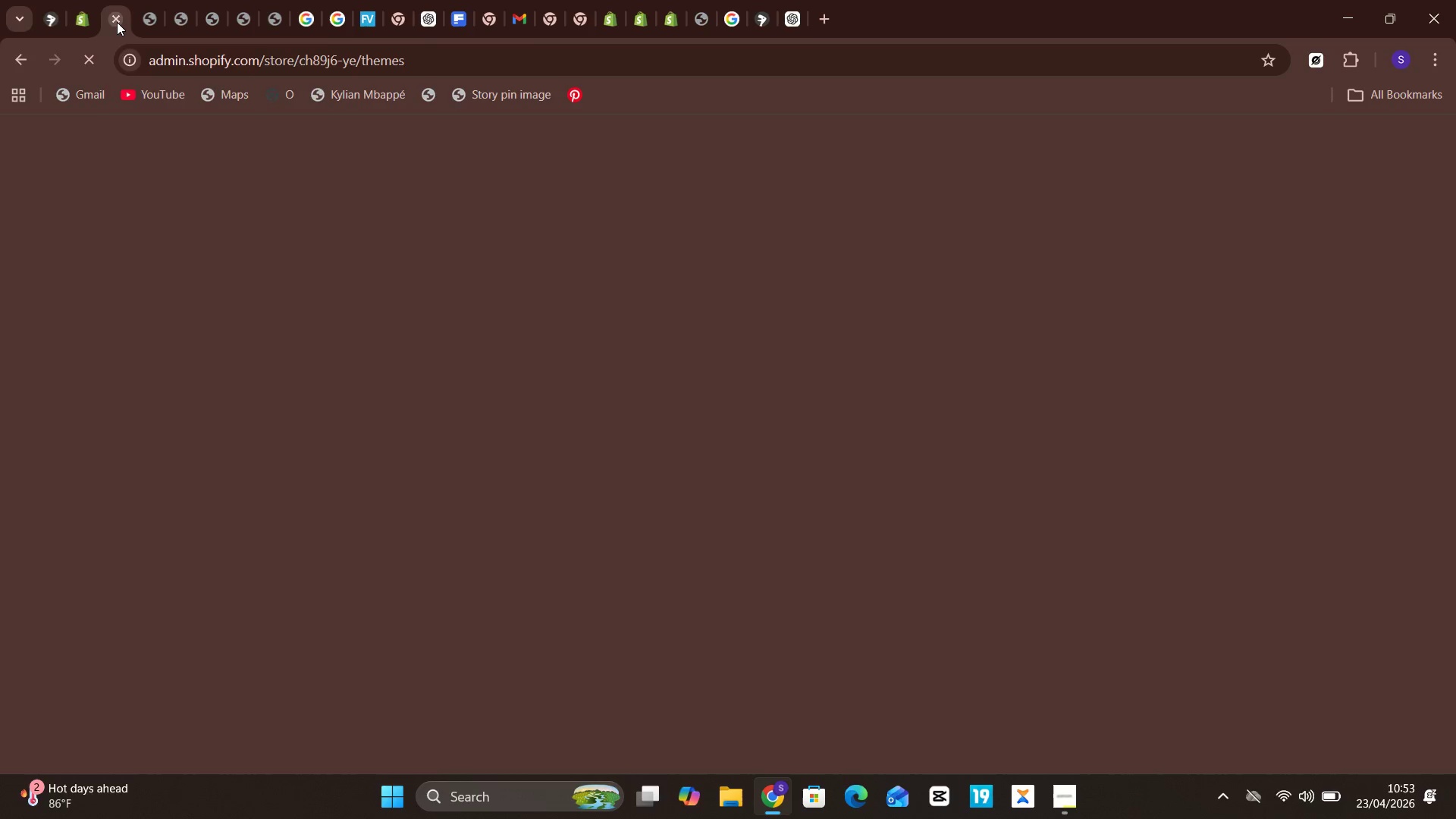 
triple_click([117, 22])
 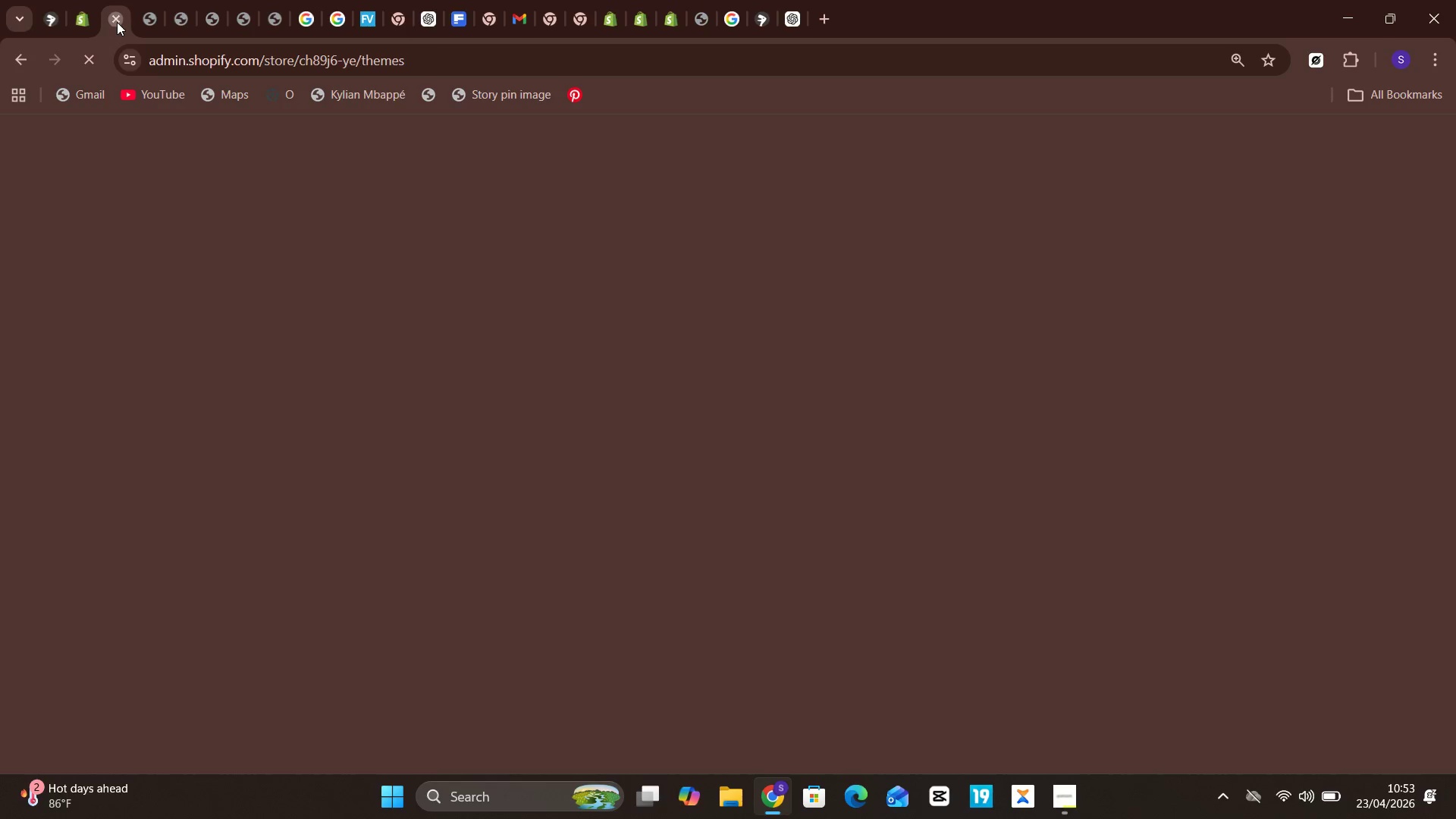 
left_click([117, 22])
 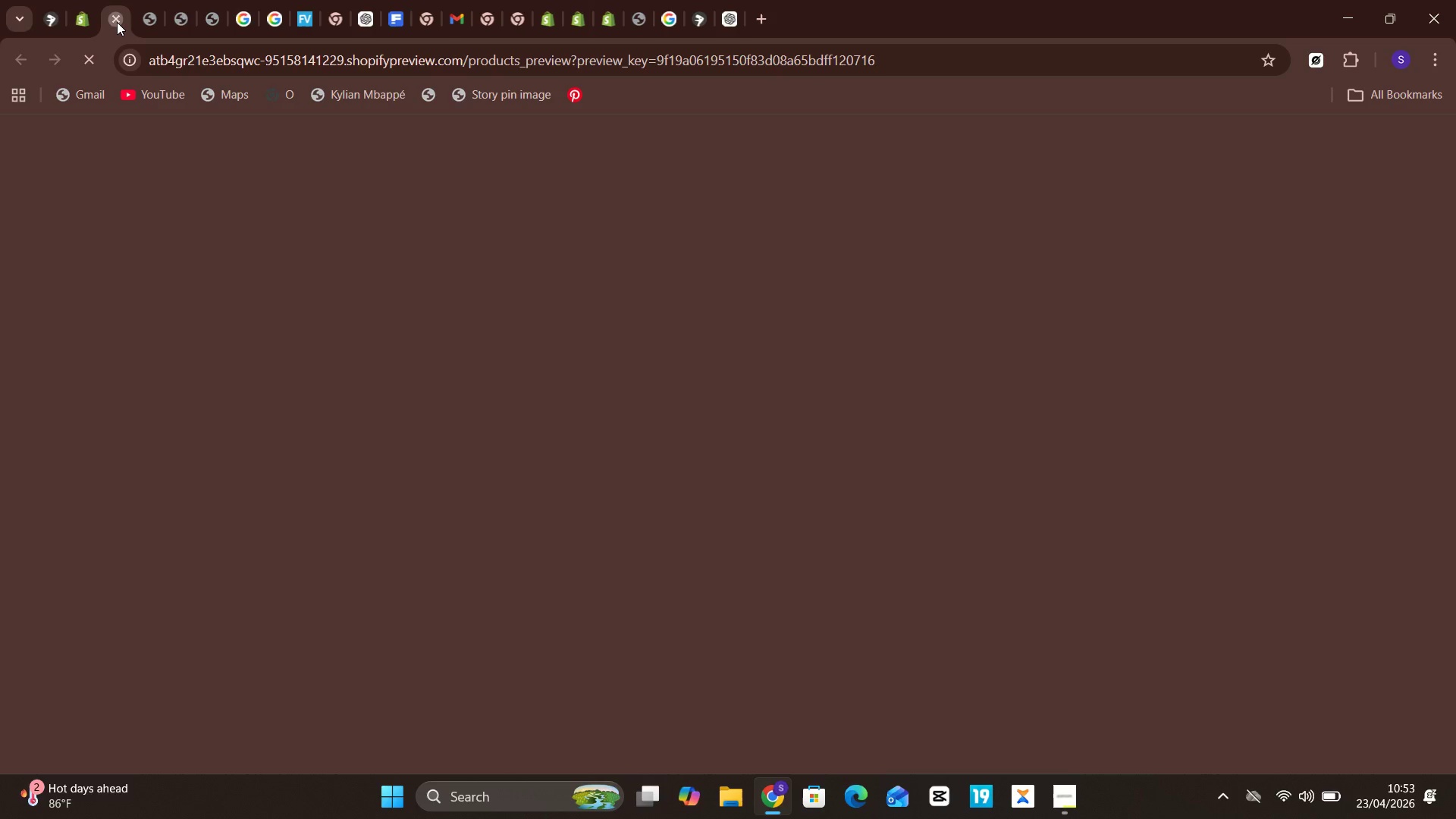 
double_click([117, 22])
 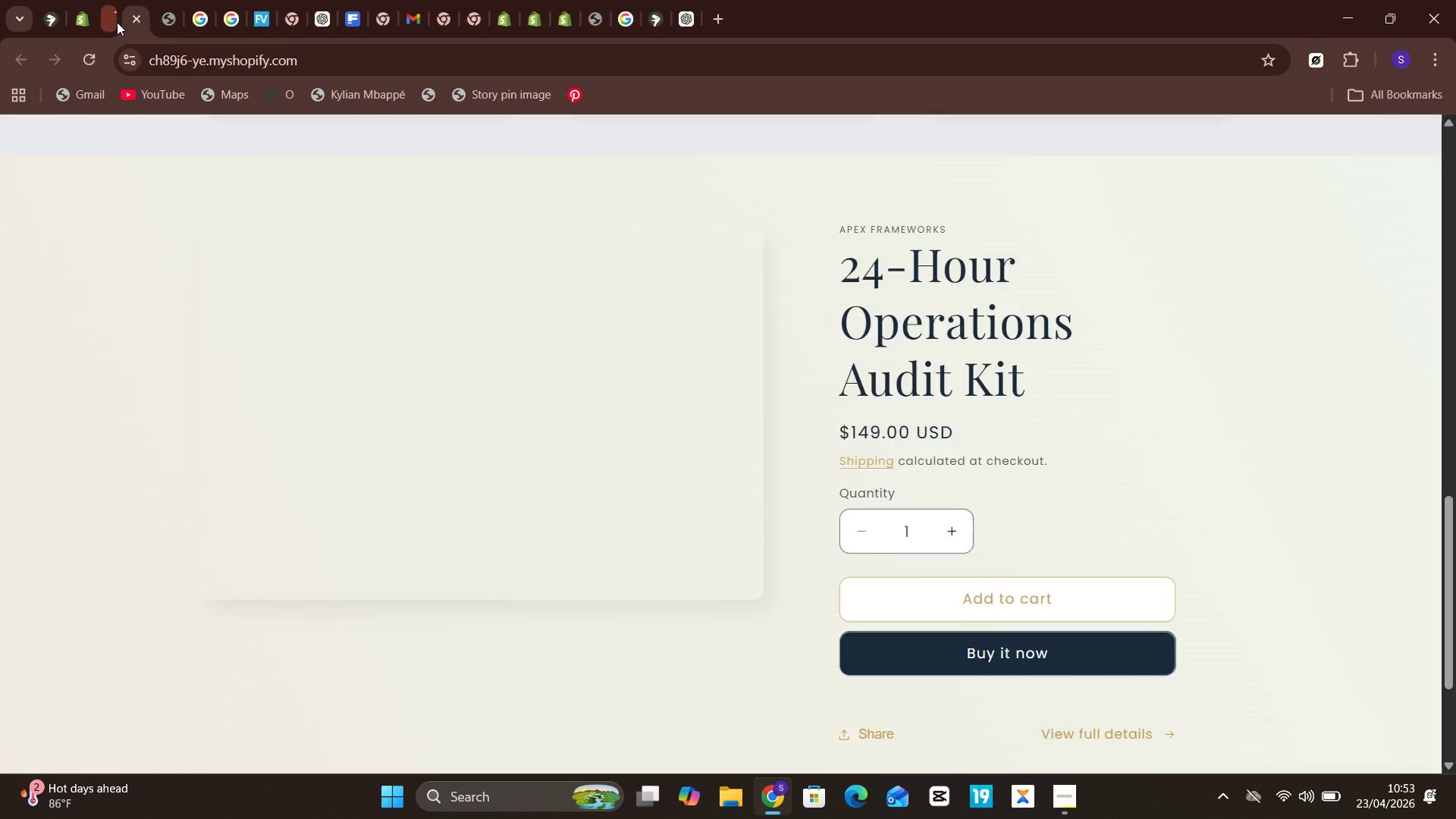 
left_click([117, 22])
 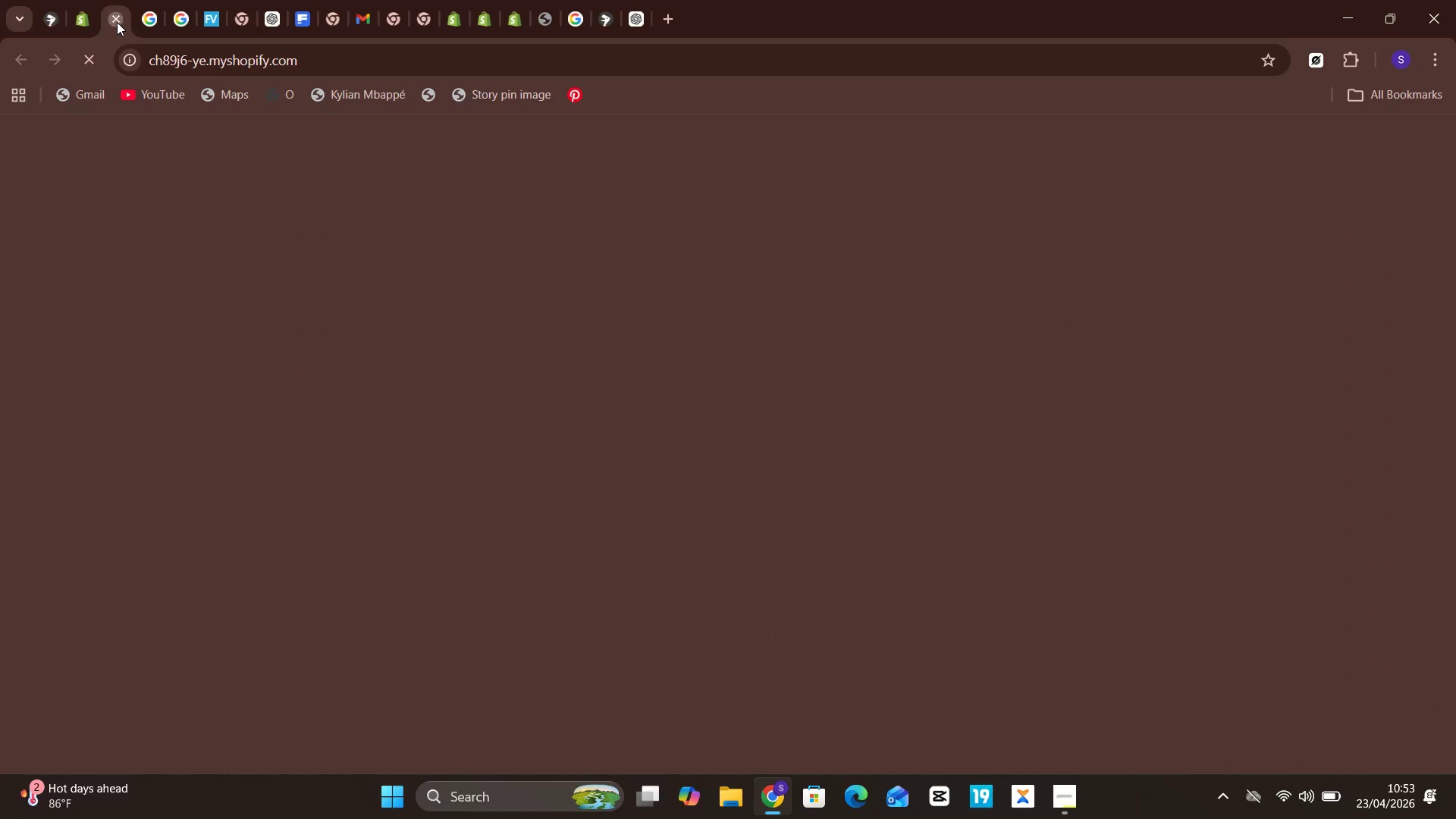 
double_click([117, 22])
 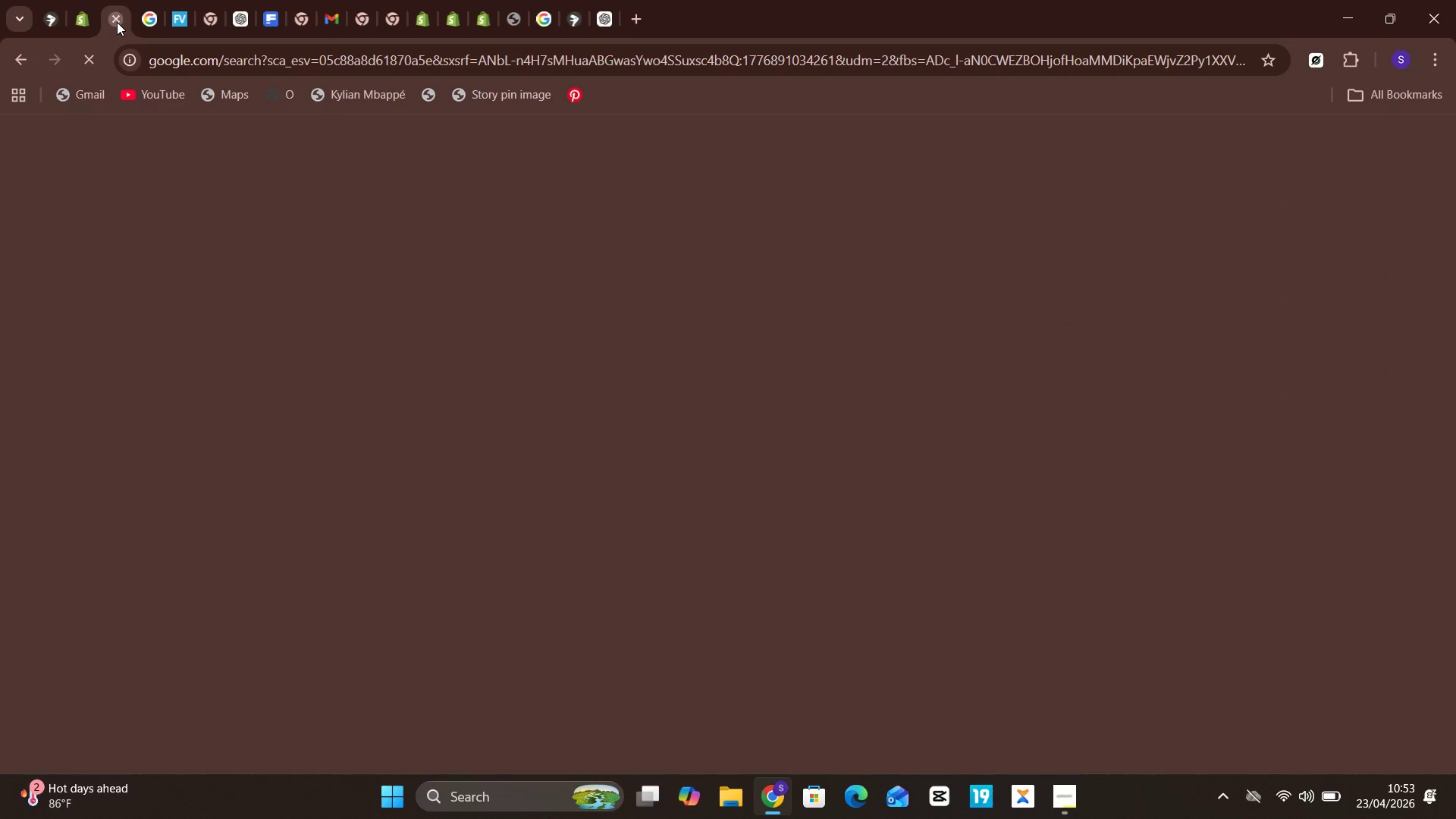 
triple_click([117, 22])
 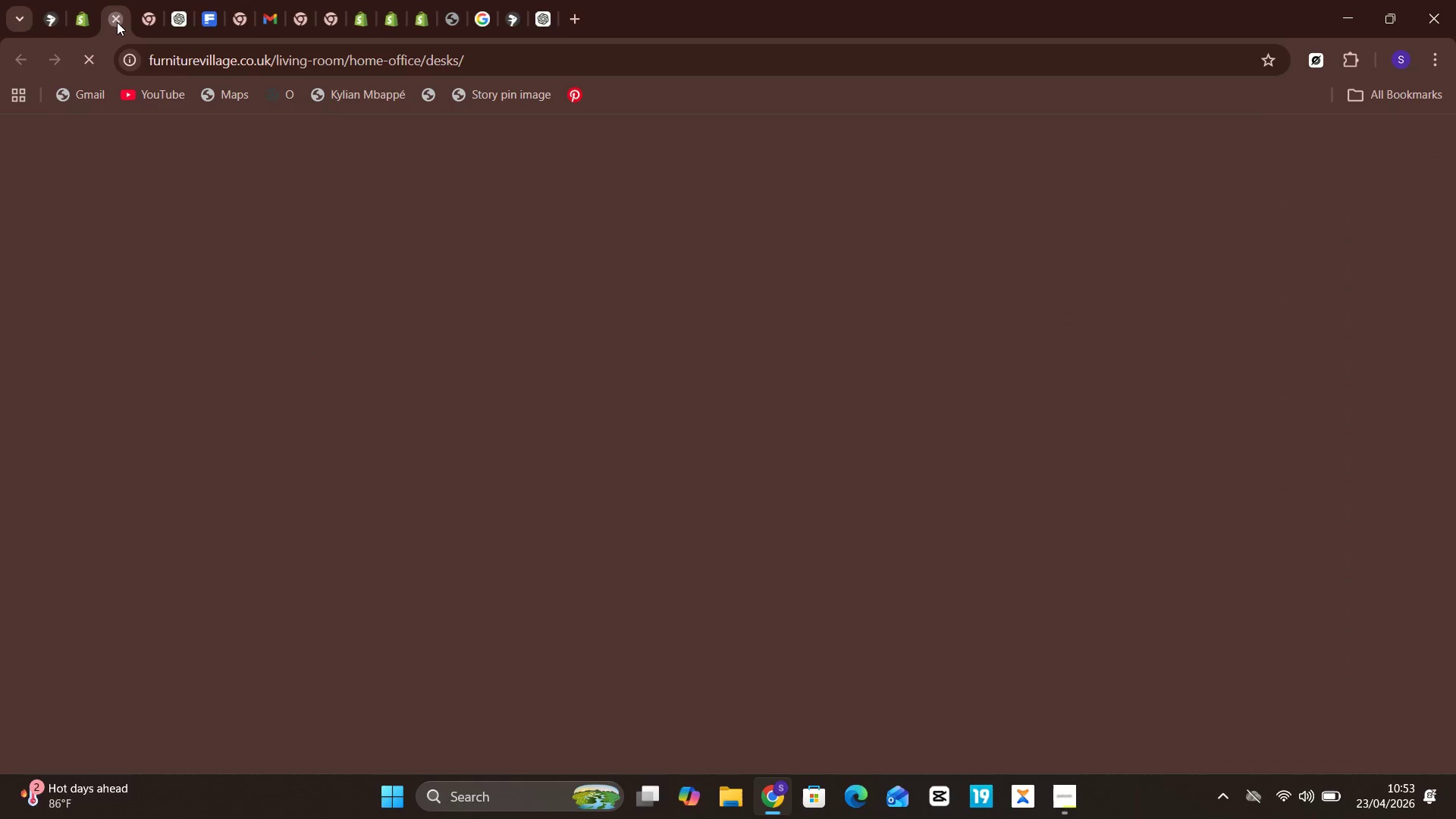 
double_click([117, 22])
 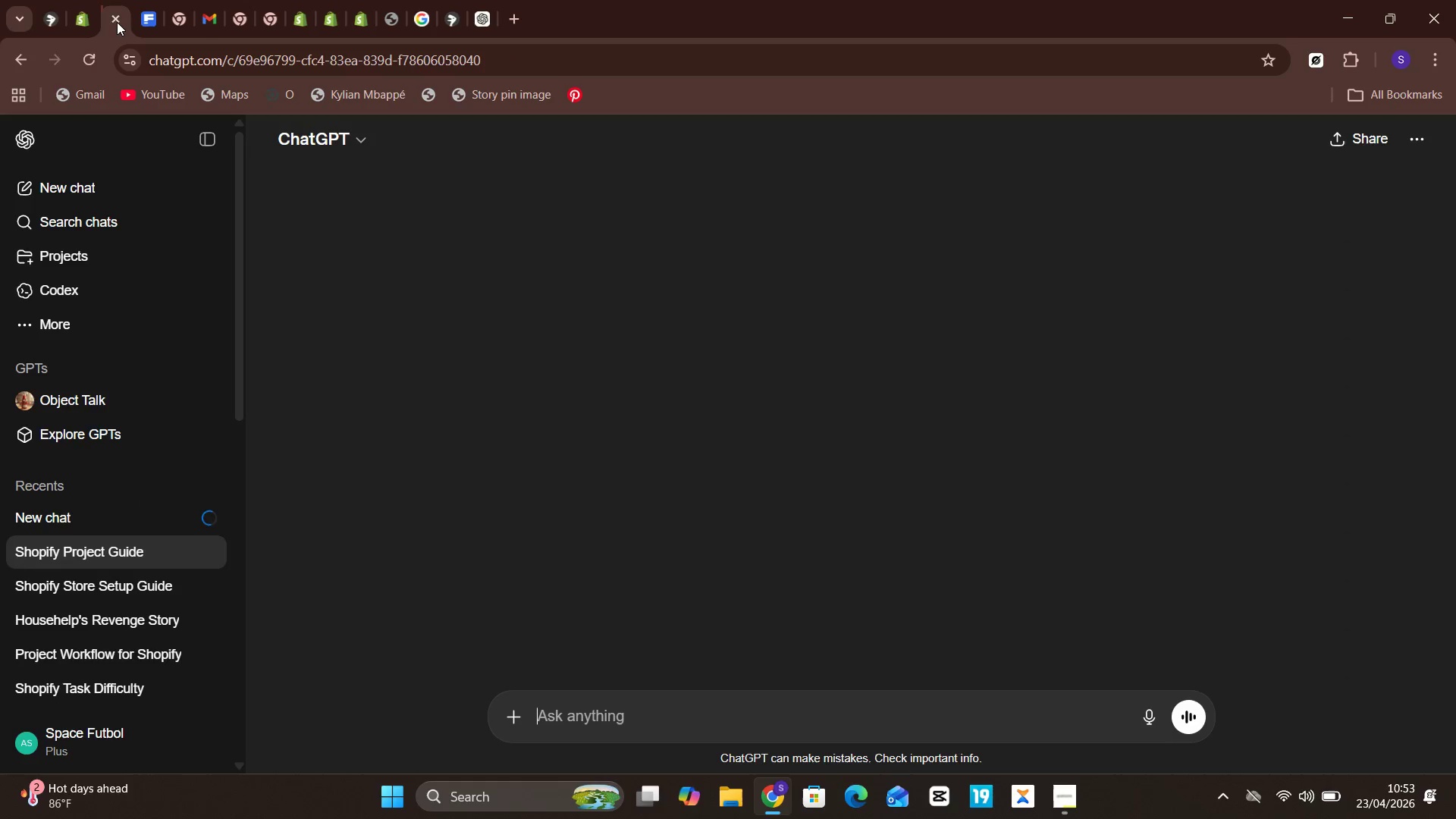 
left_click([117, 22])
 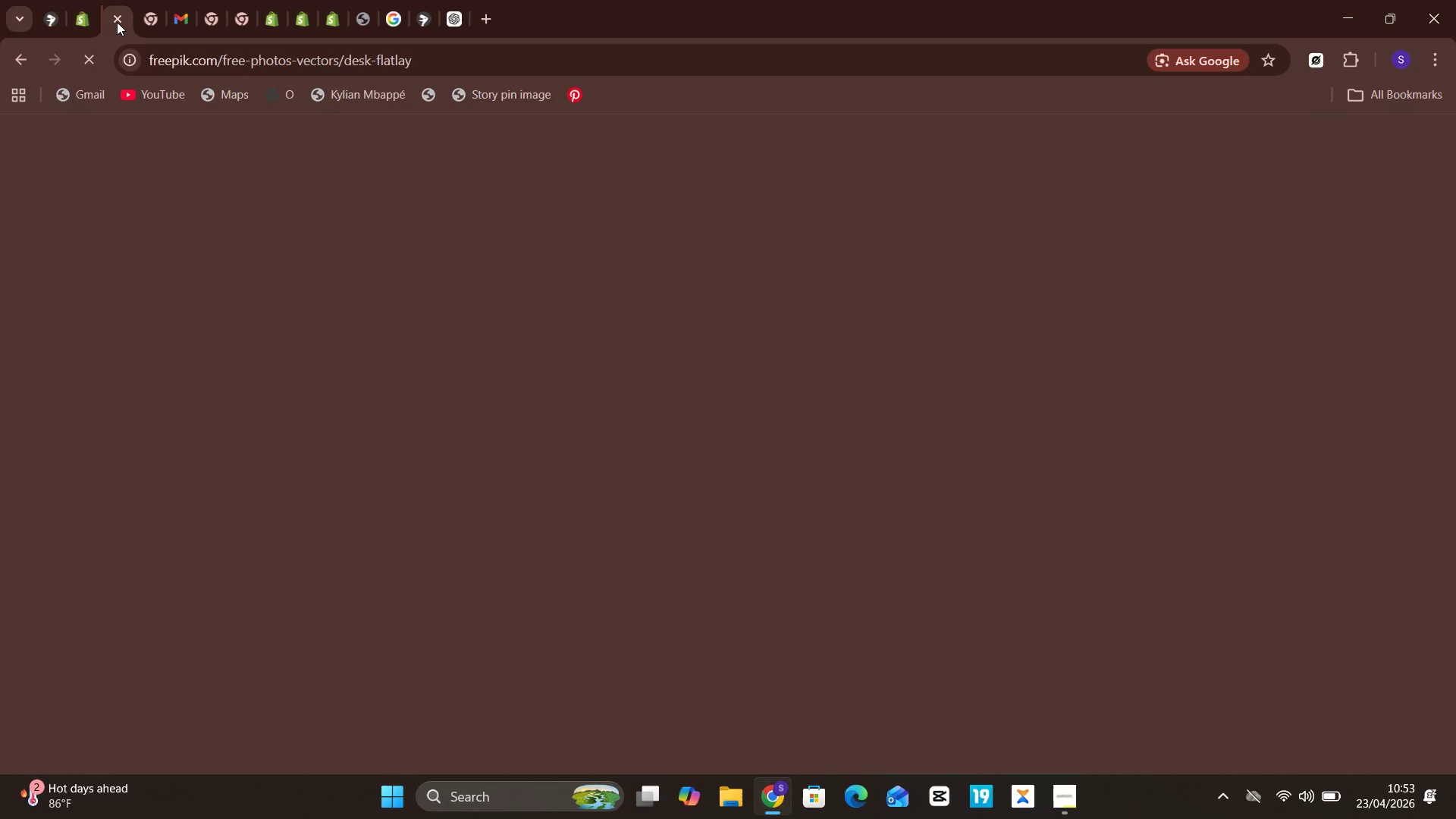 
left_click([117, 22])
 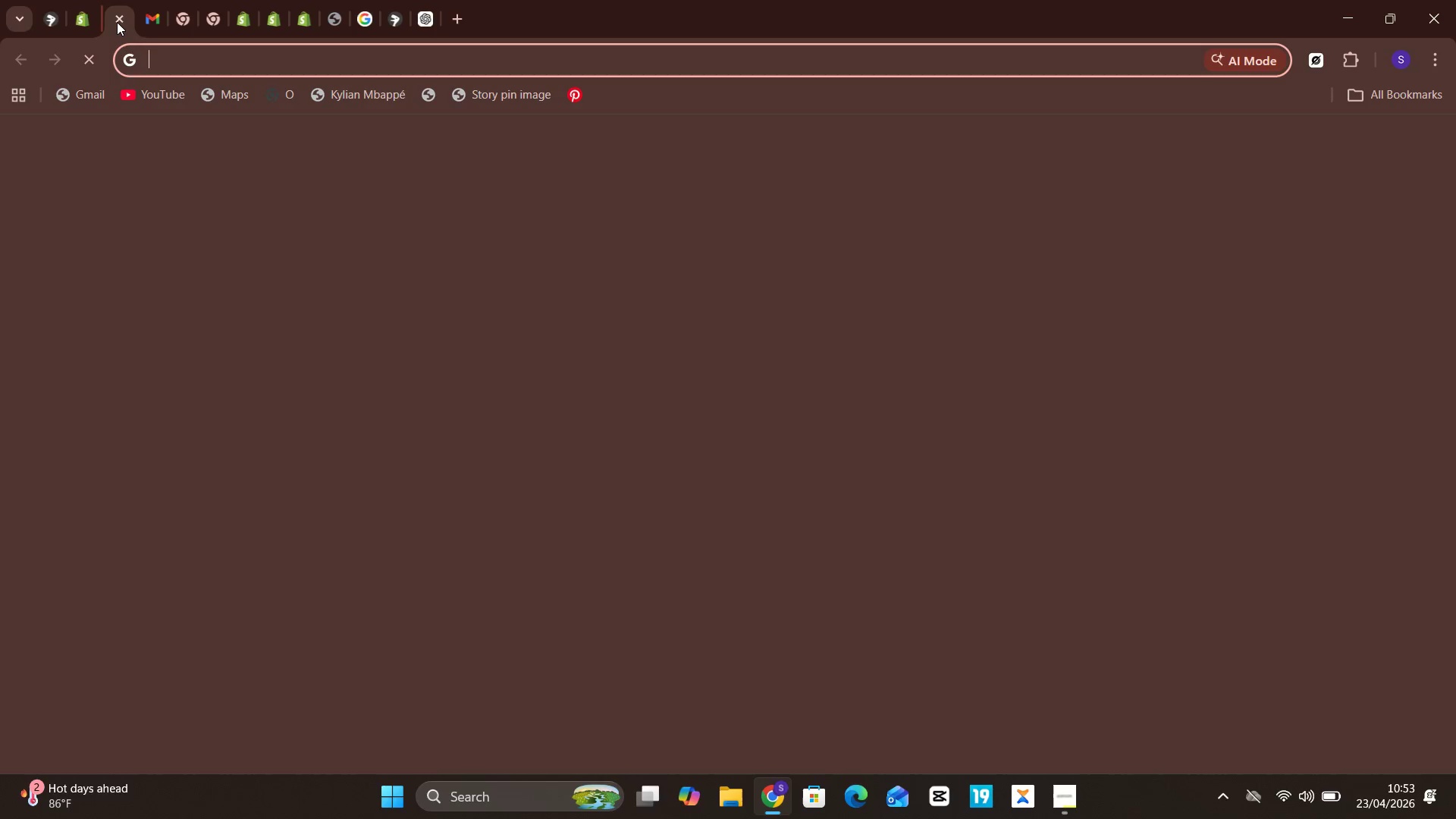 
left_click([117, 22])
 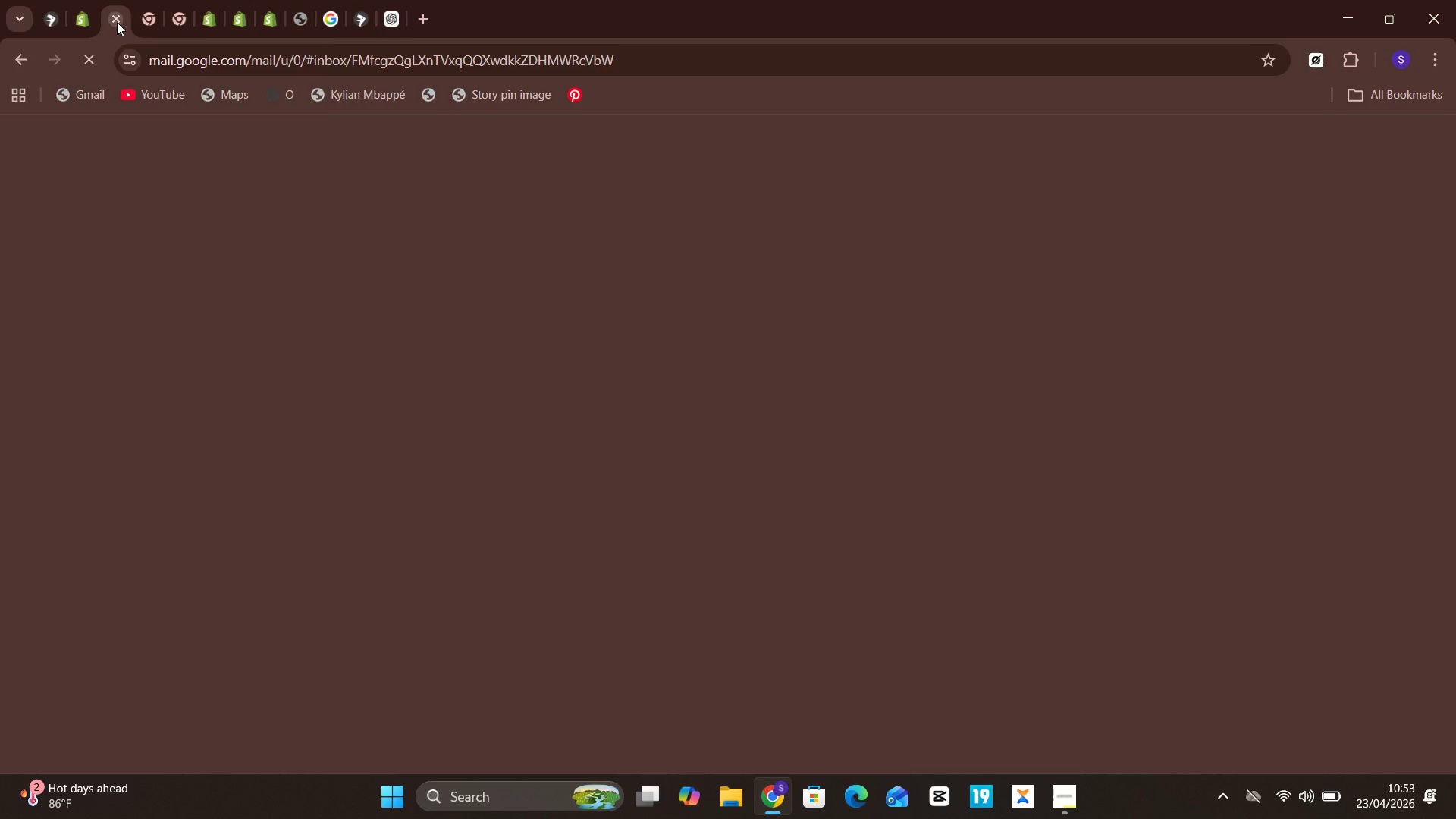 
double_click([117, 22])
 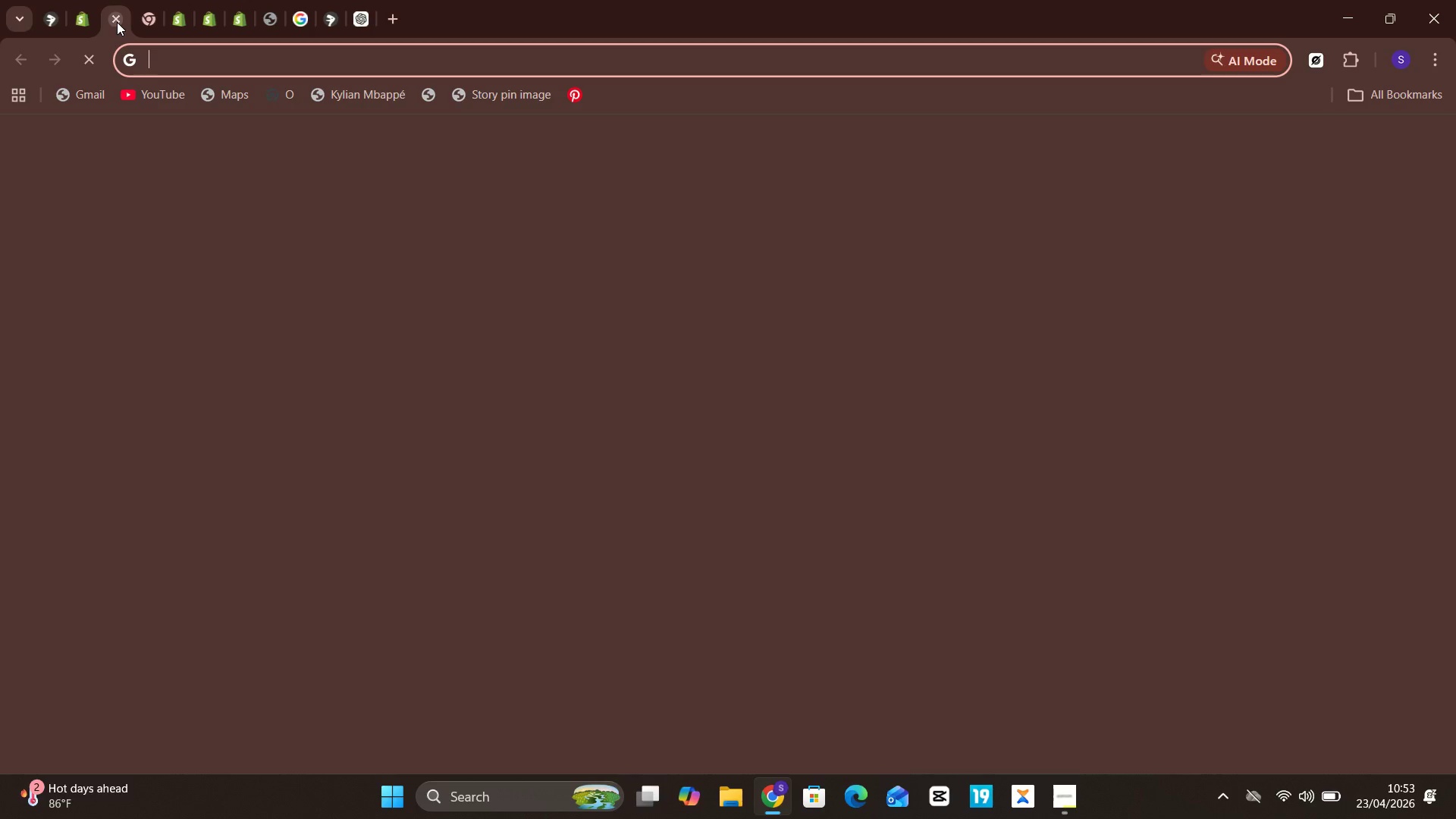 
triple_click([117, 22])
 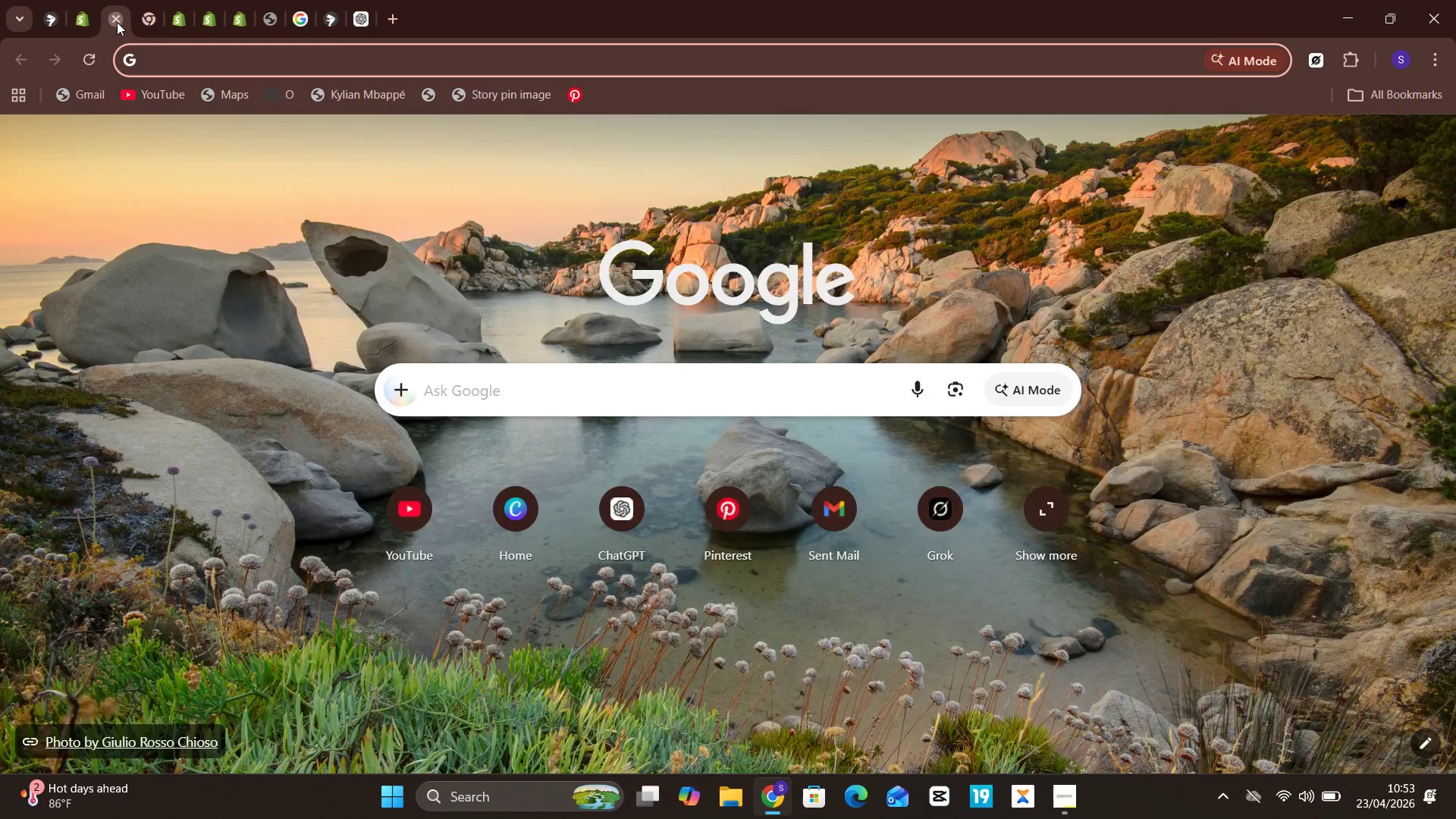 
left_click([117, 22])
 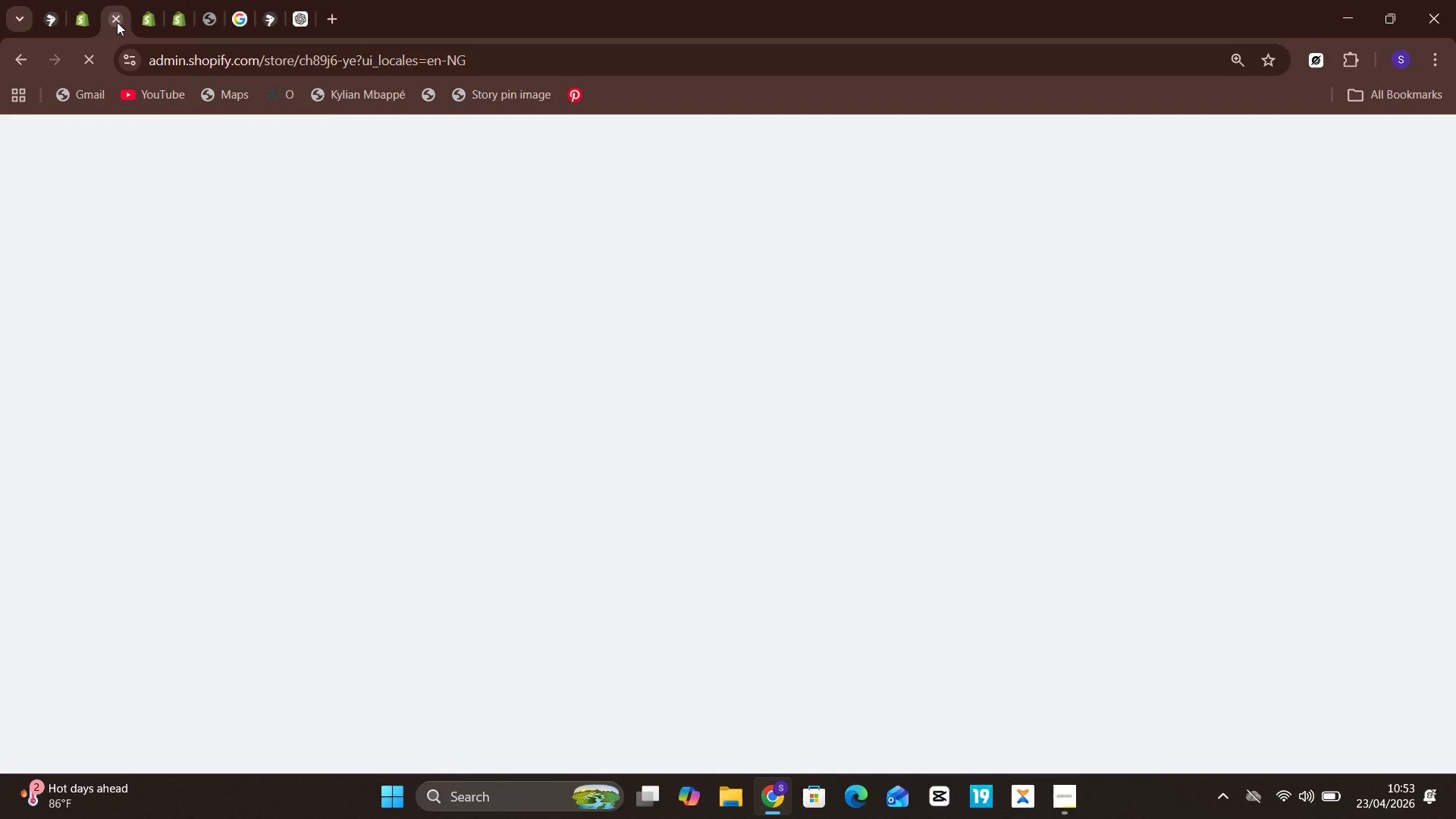 
left_click([117, 22])
 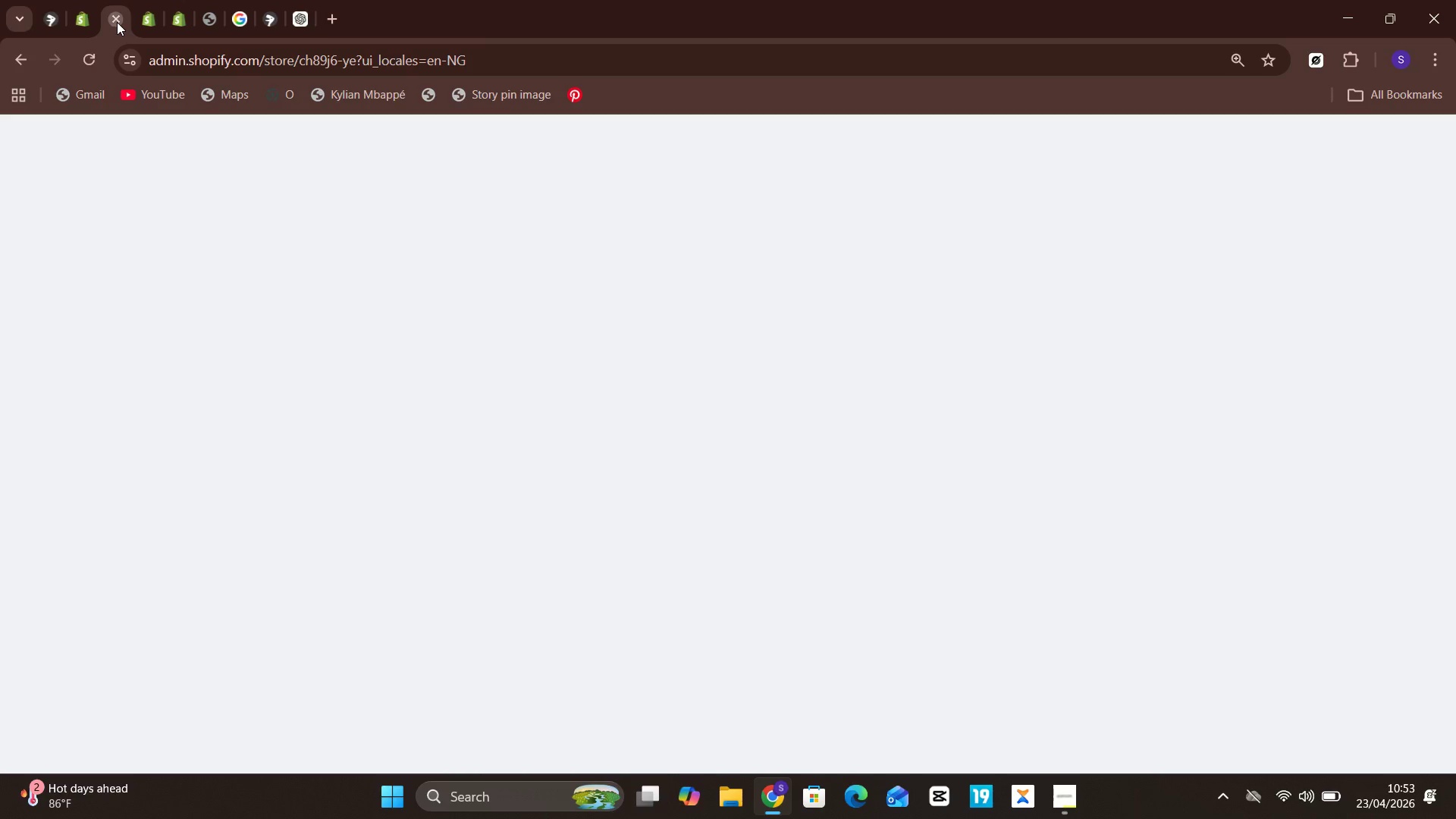 
left_click([117, 22])
 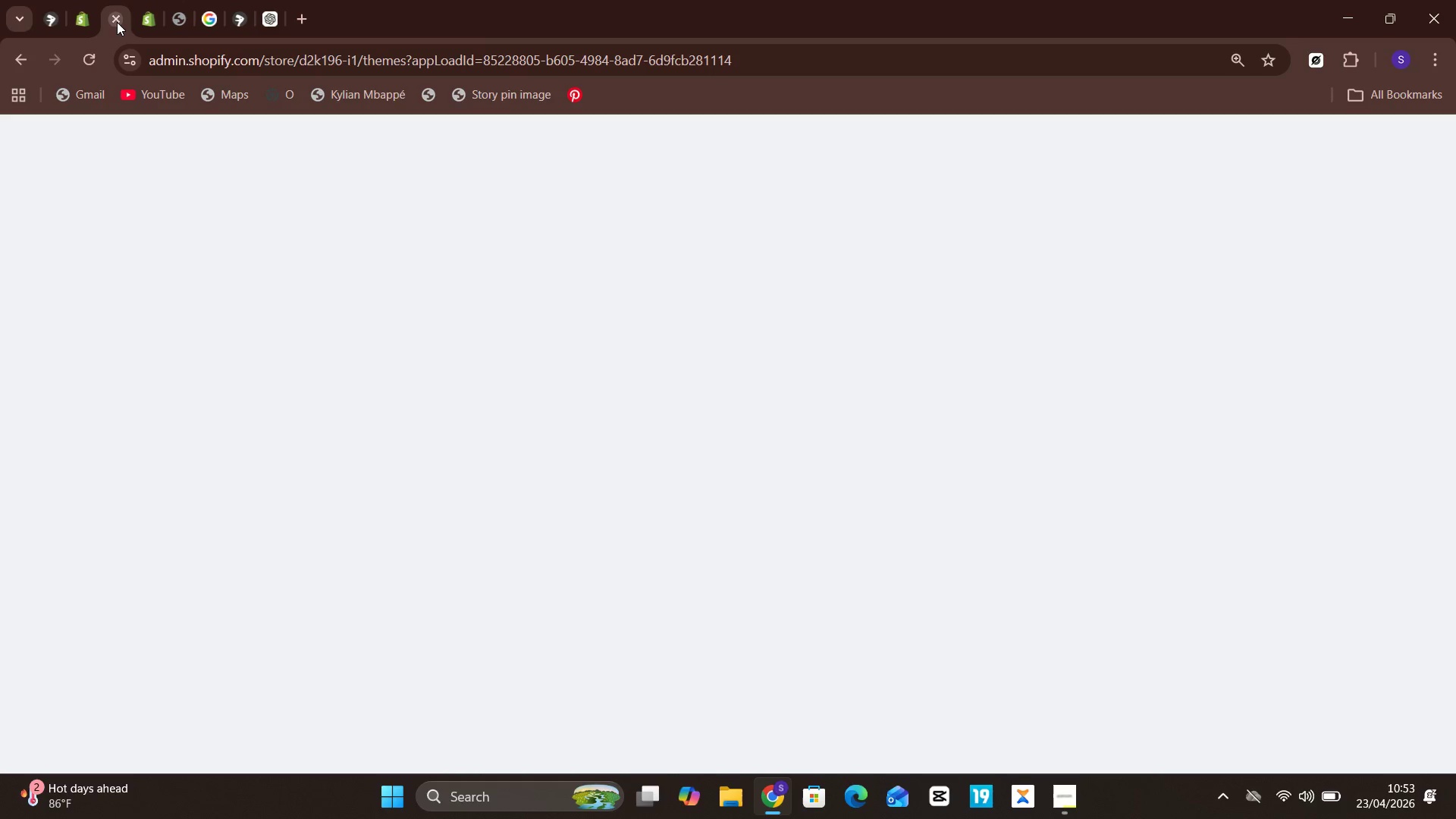 
left_click([117, 22])
 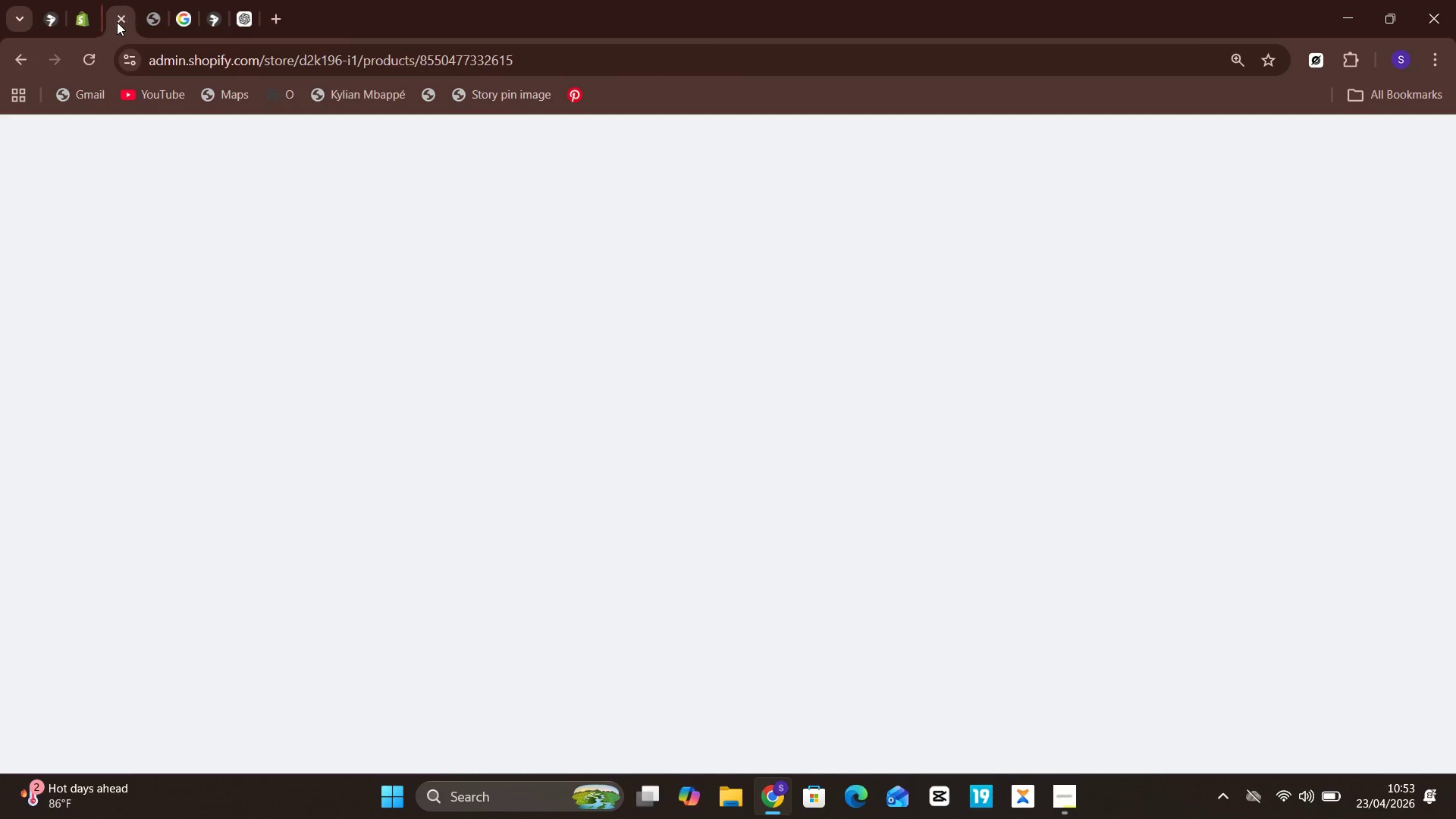 
left_click([117, 22])
 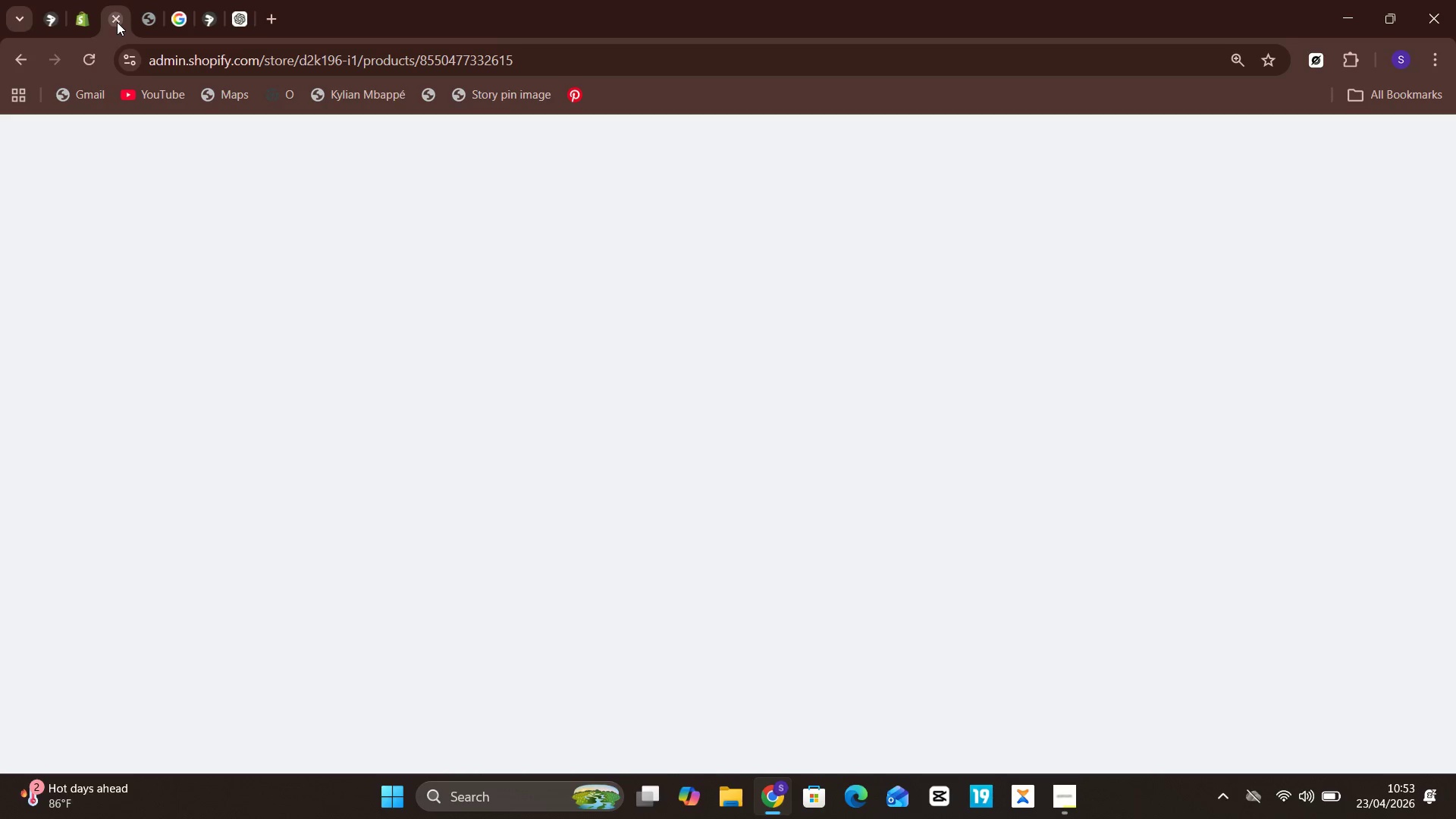 
left_click([117, 22])
 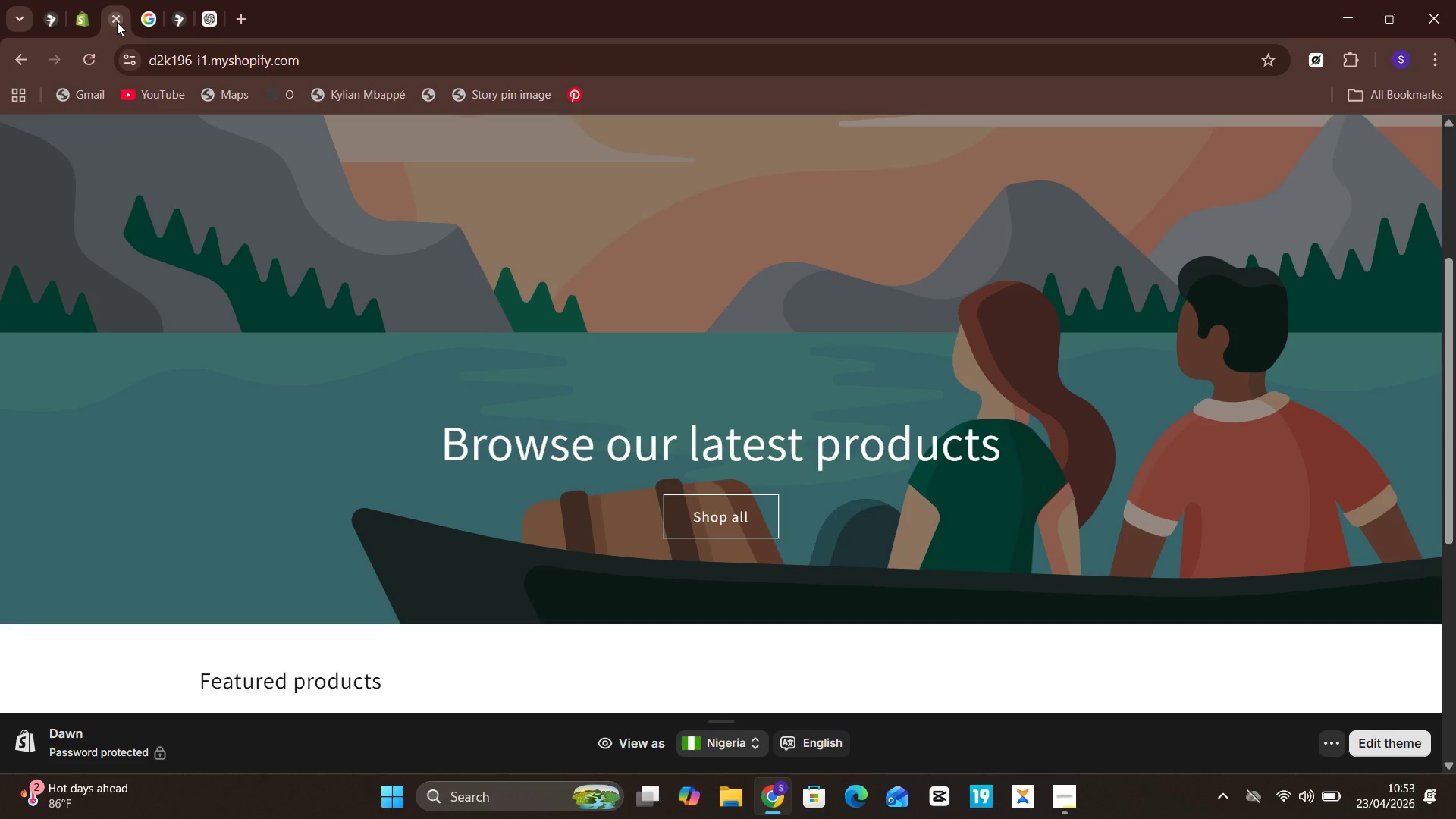 
left_click([117, 22])
 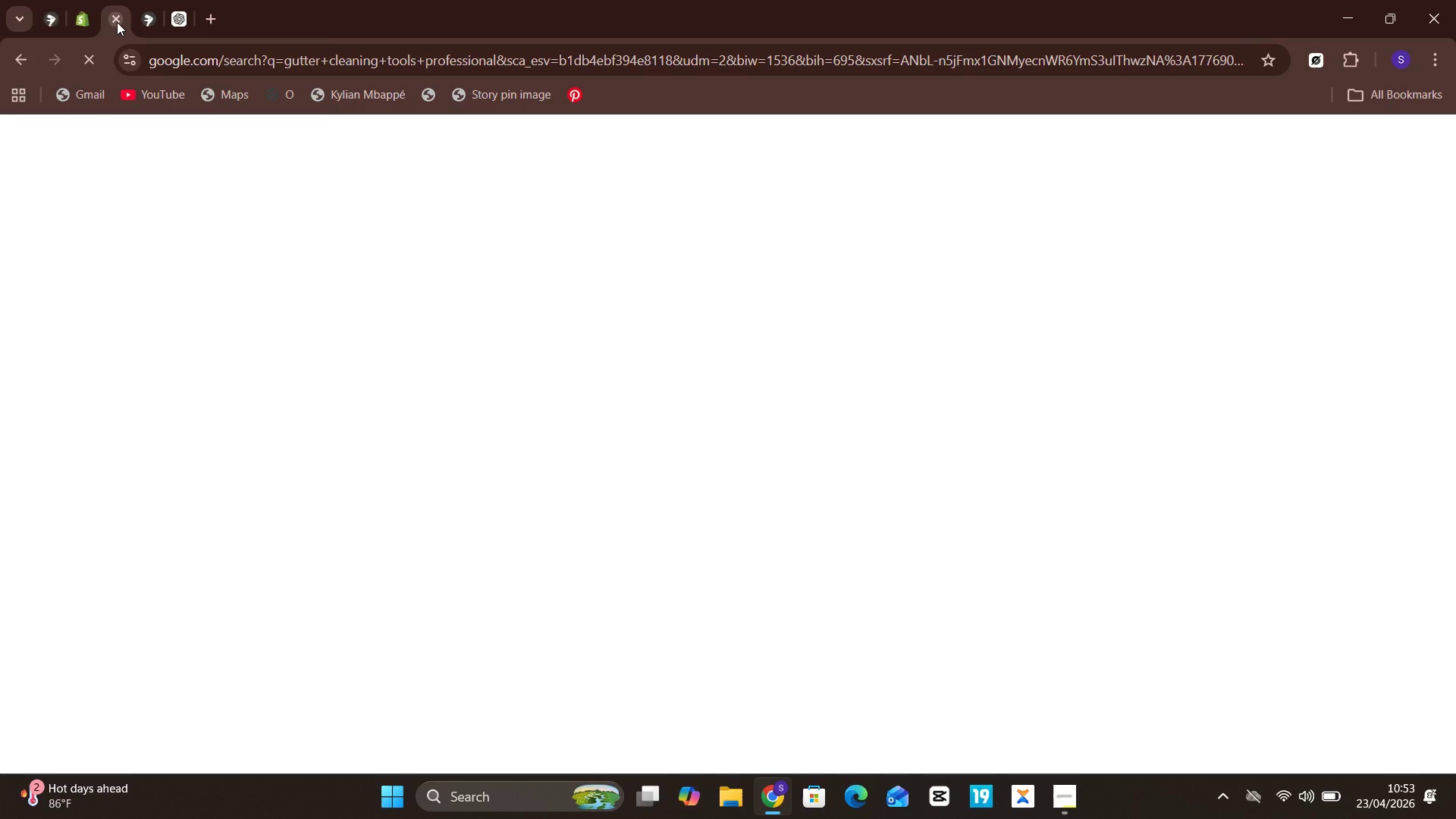 
left_click([117, 22])
 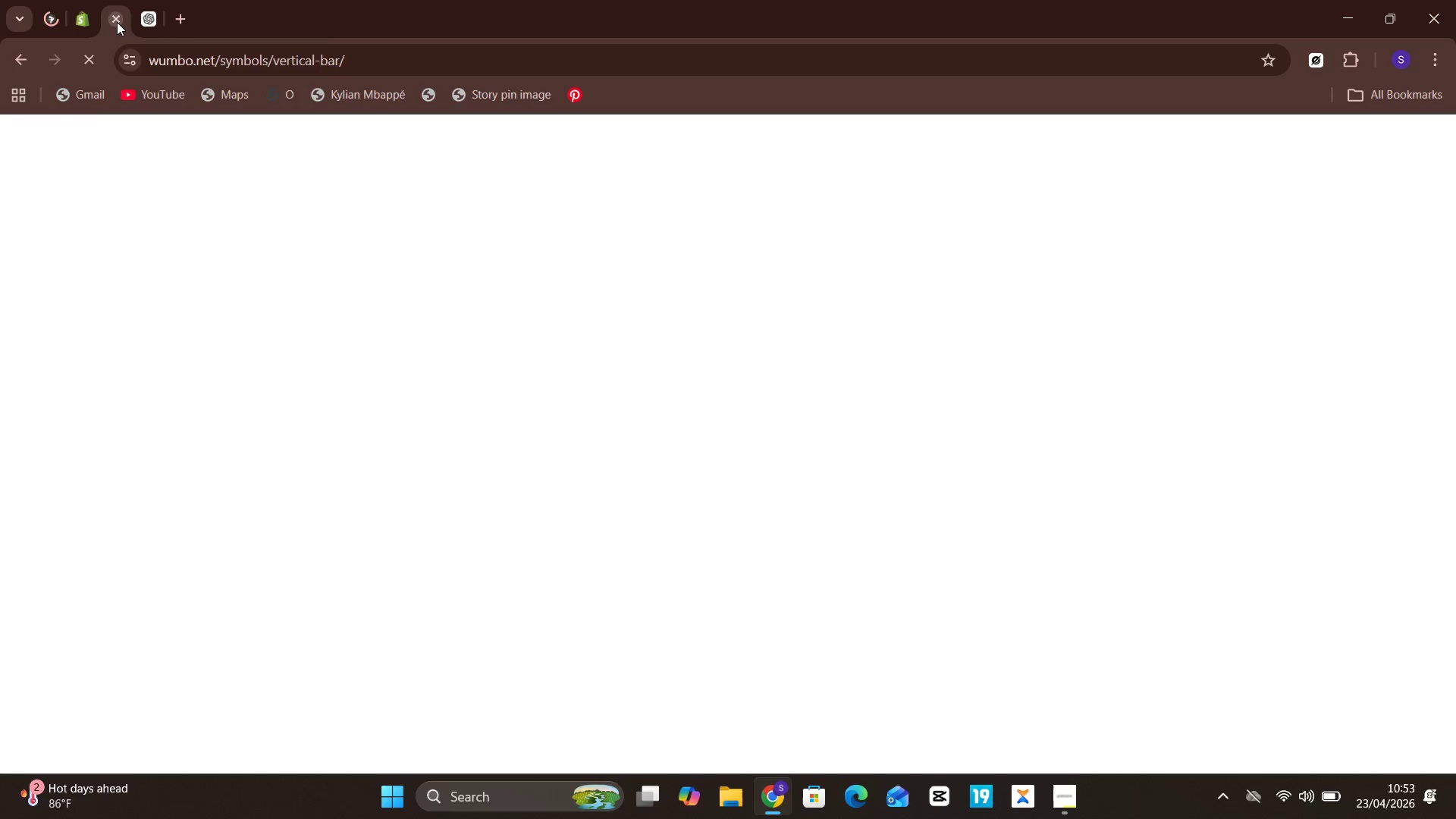 
left_click([117, 22])
 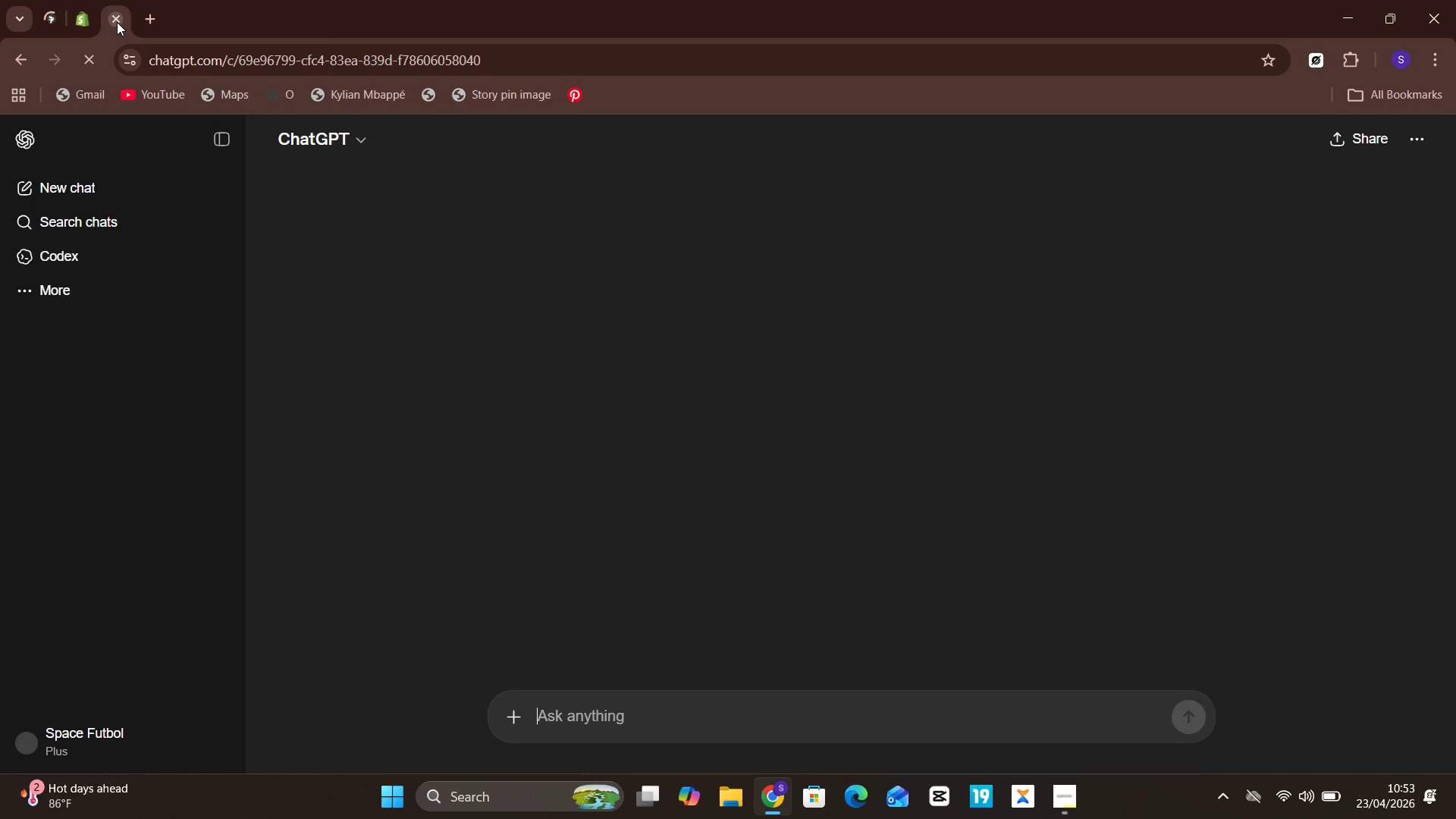 
left_click([117, 22])
 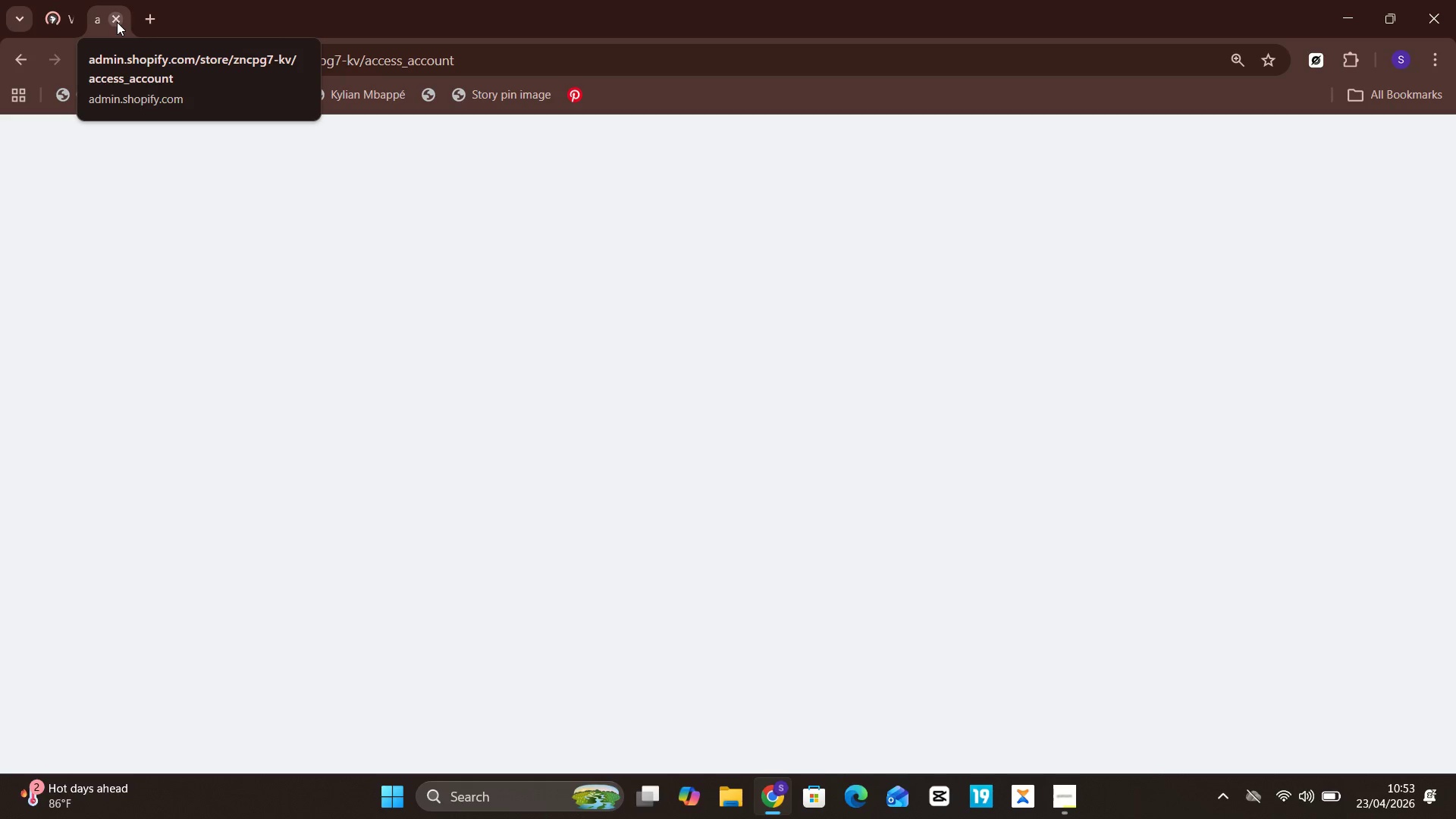 
left_click([117, 22])
 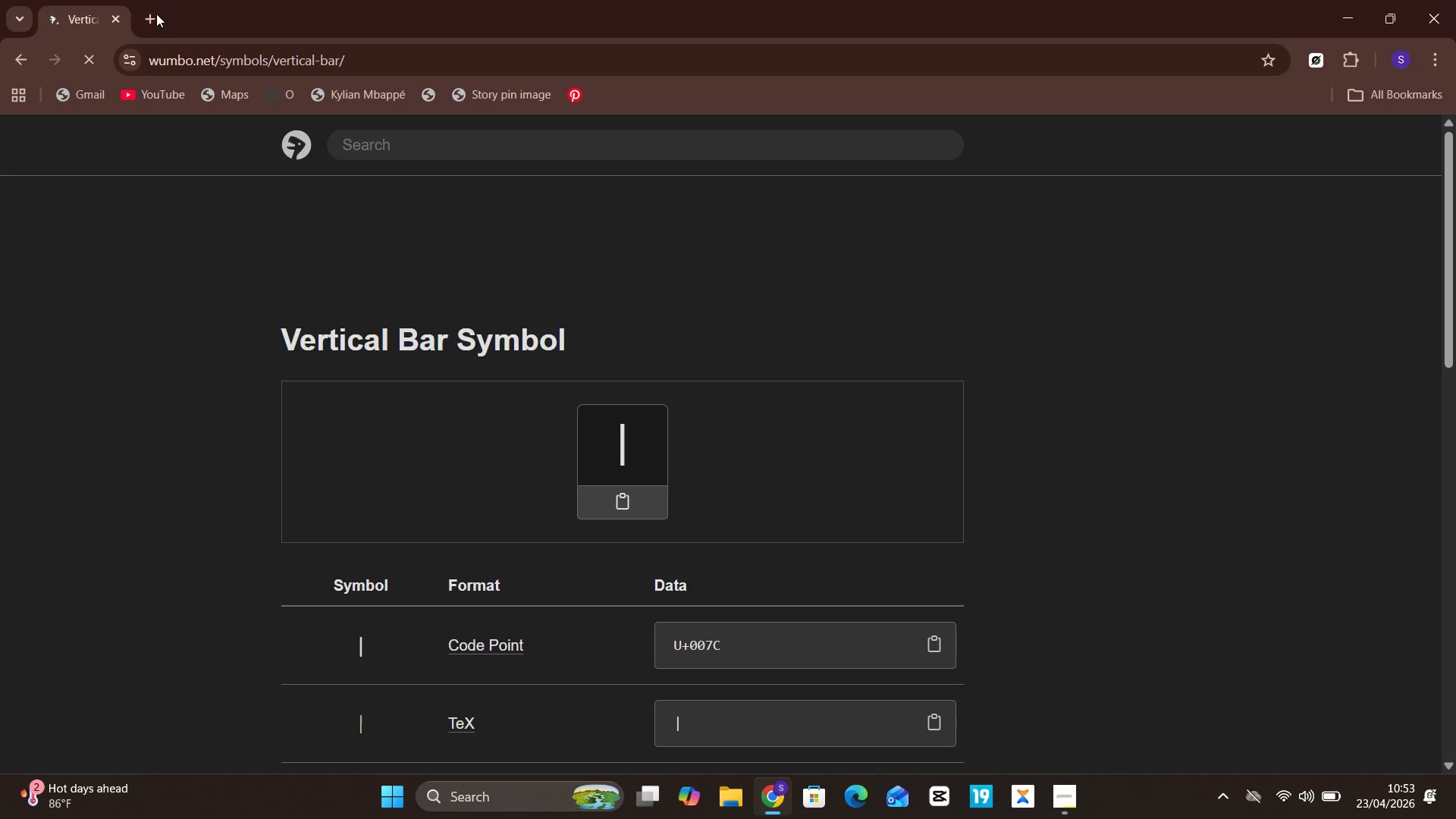 
left_click([142, 17])
 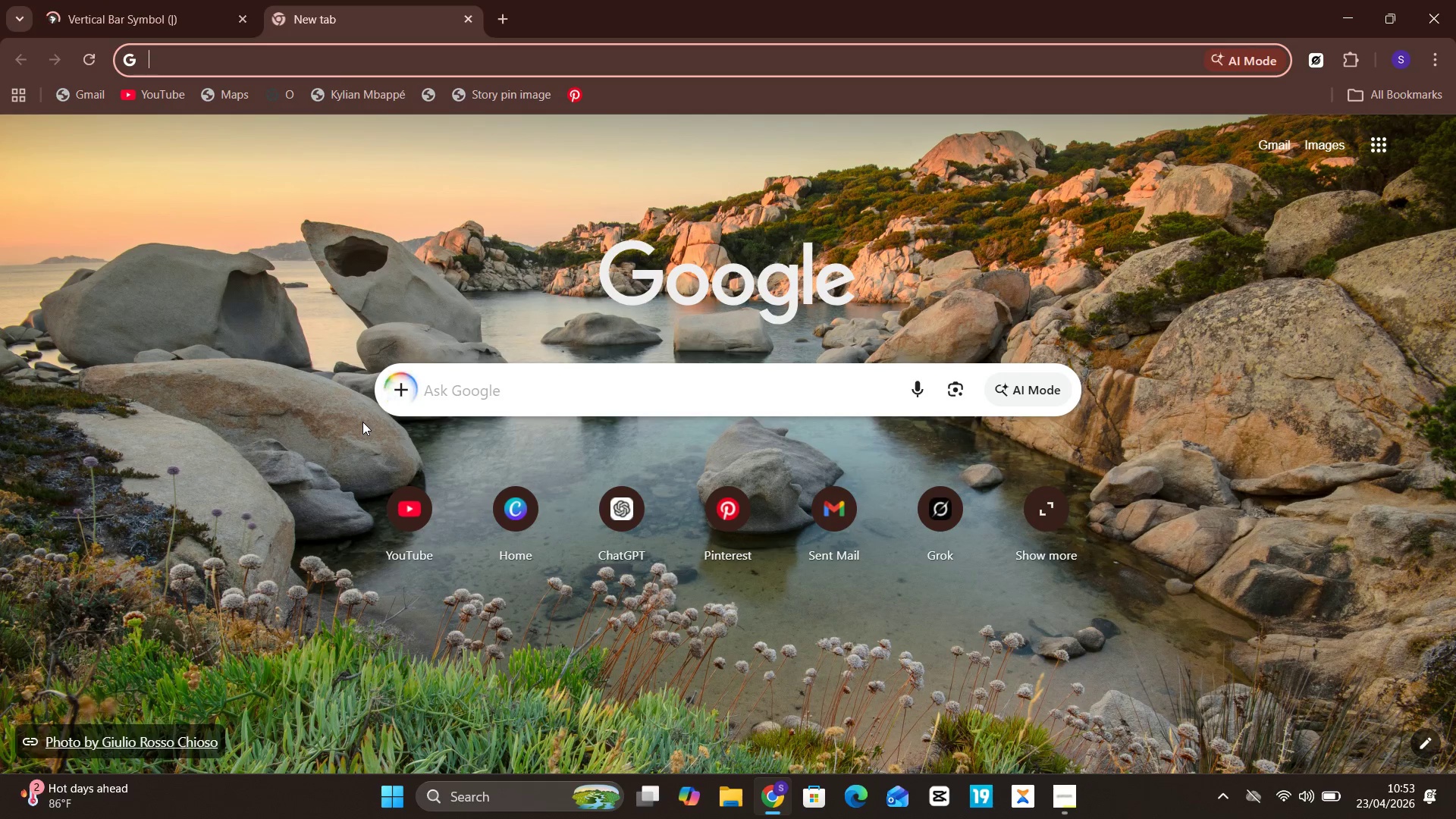 
type(shop)
 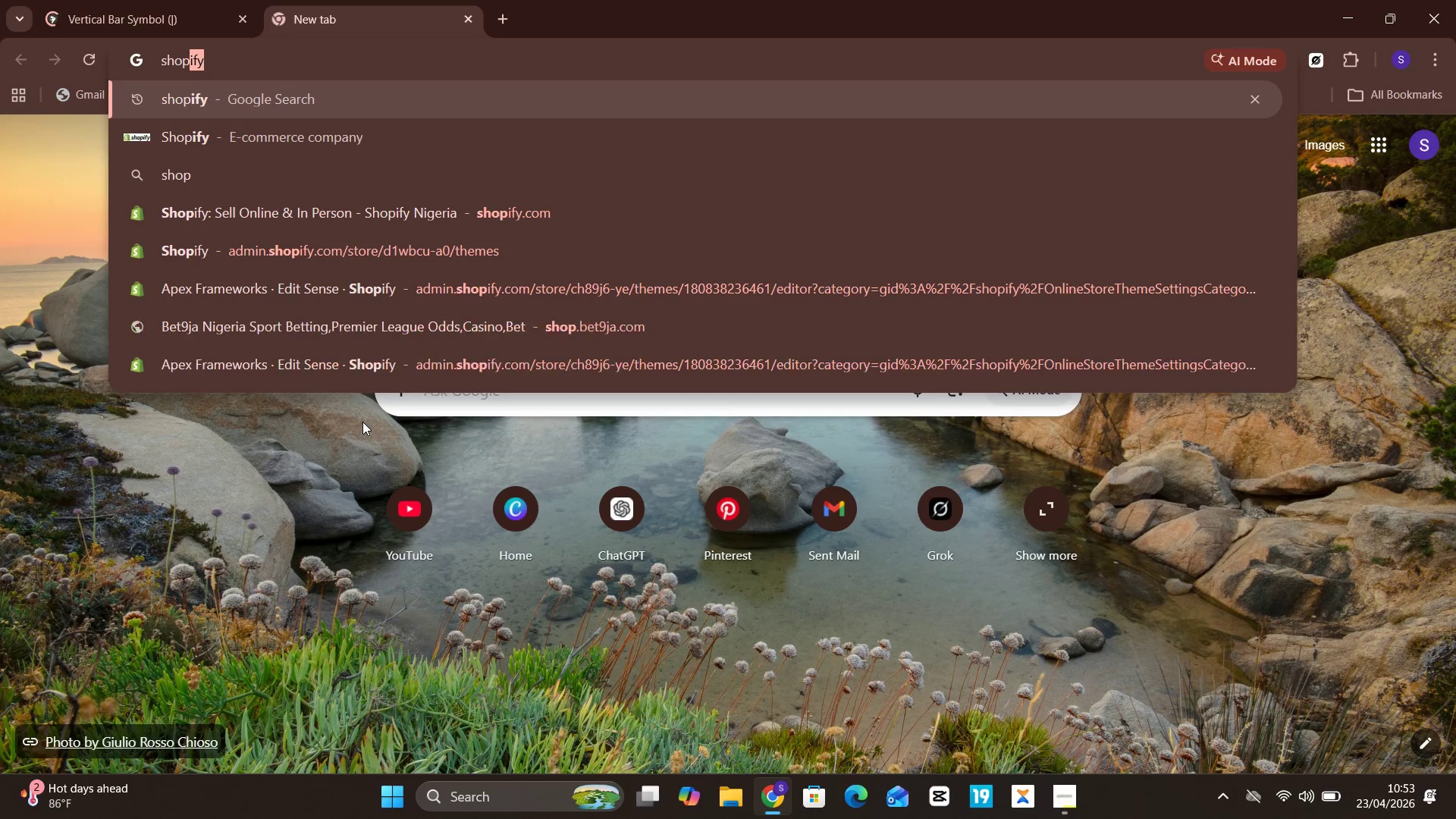 
key(Enter)
 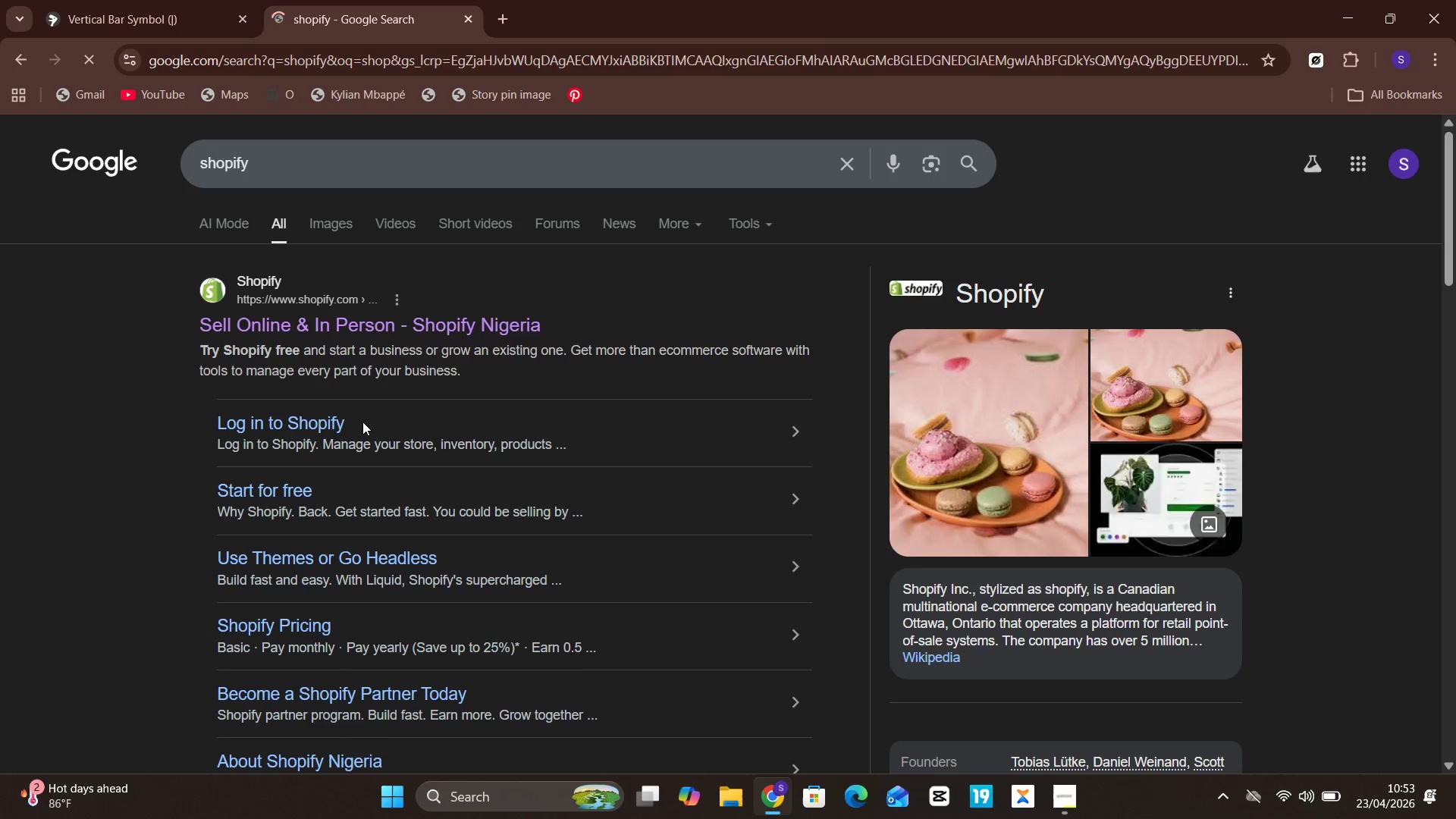 
wait(6.66)
 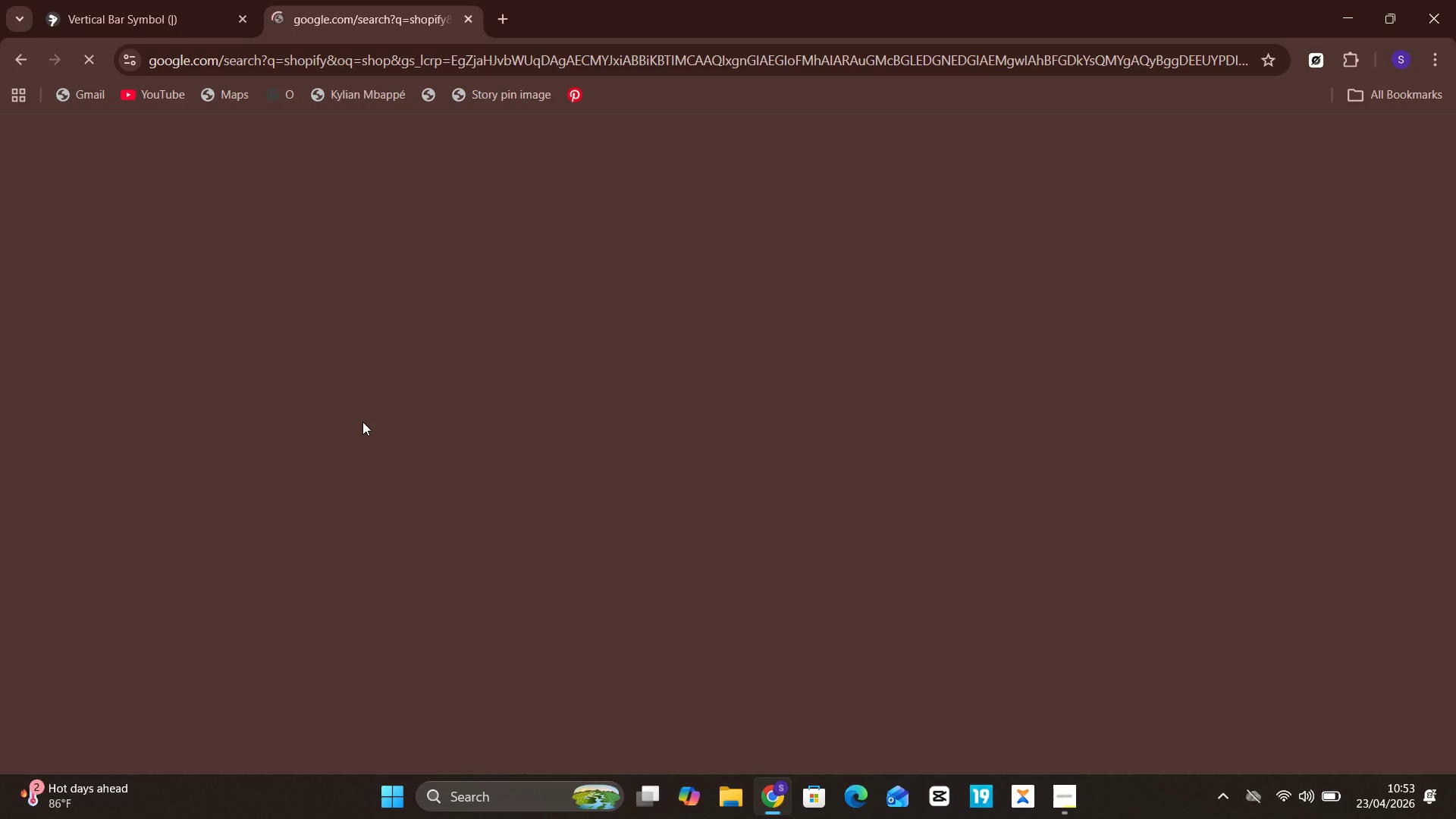 
left_click([314, 328])
 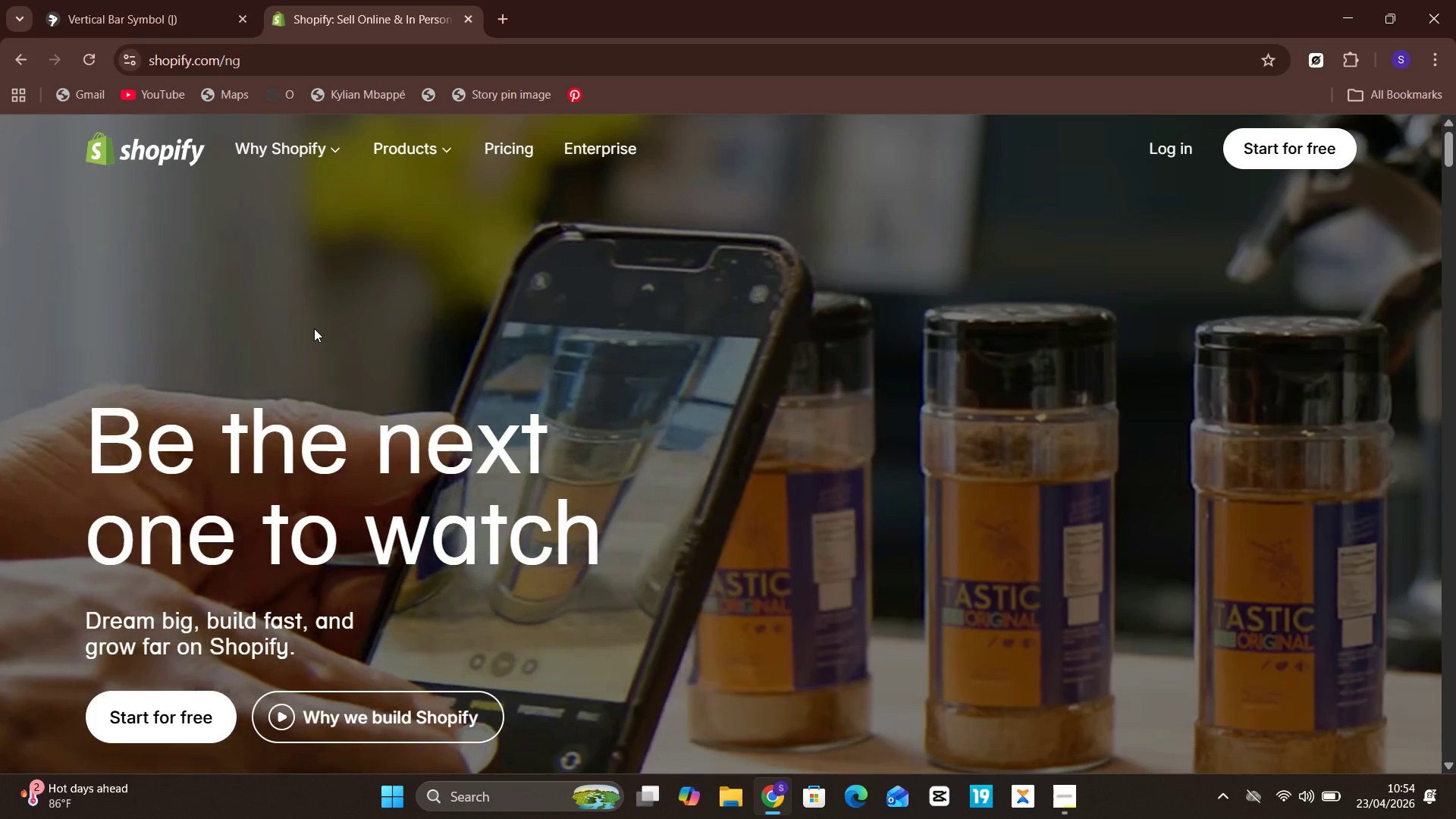 
wait(14.62)
 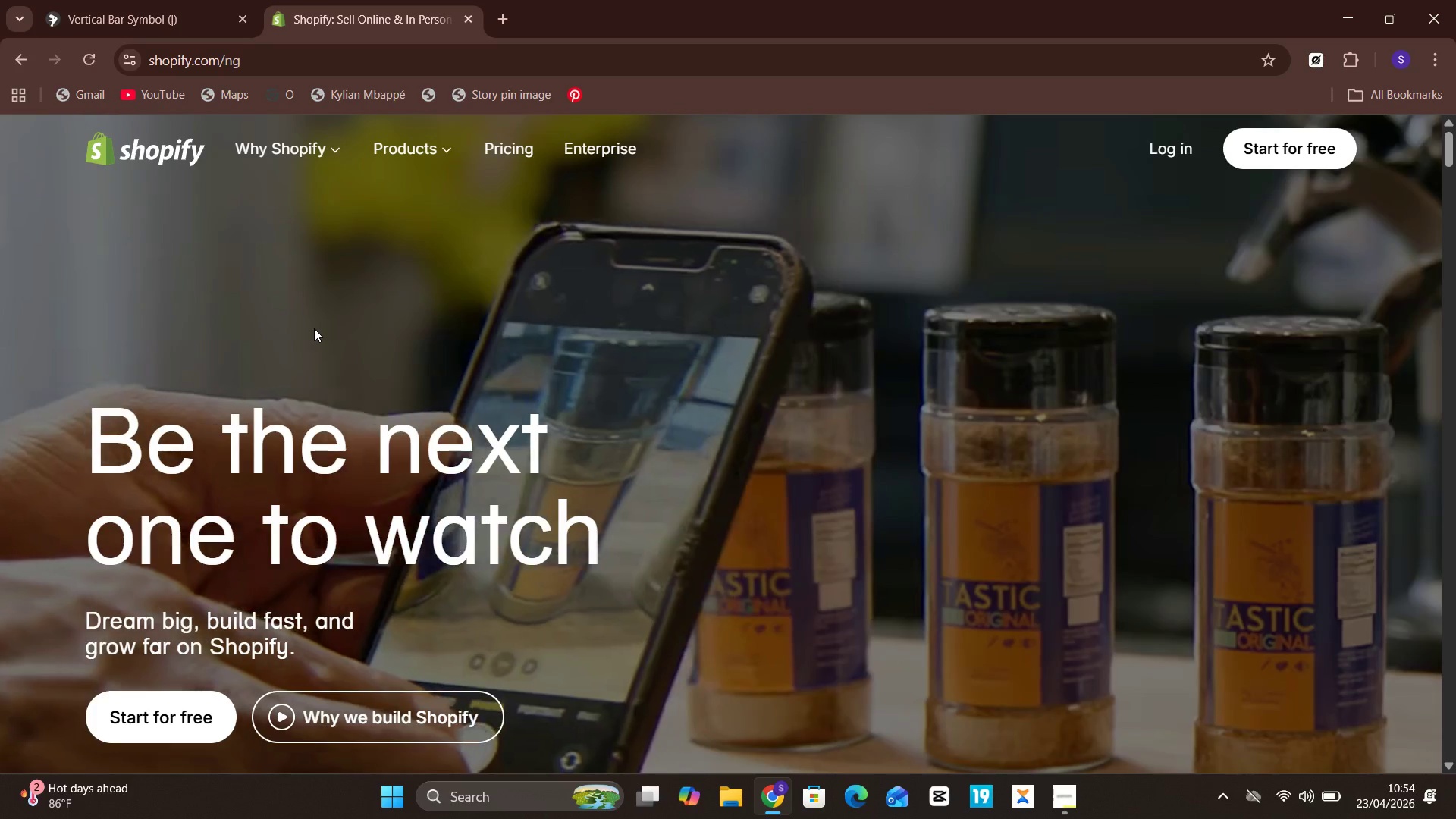 
left_click([1176, 146])
 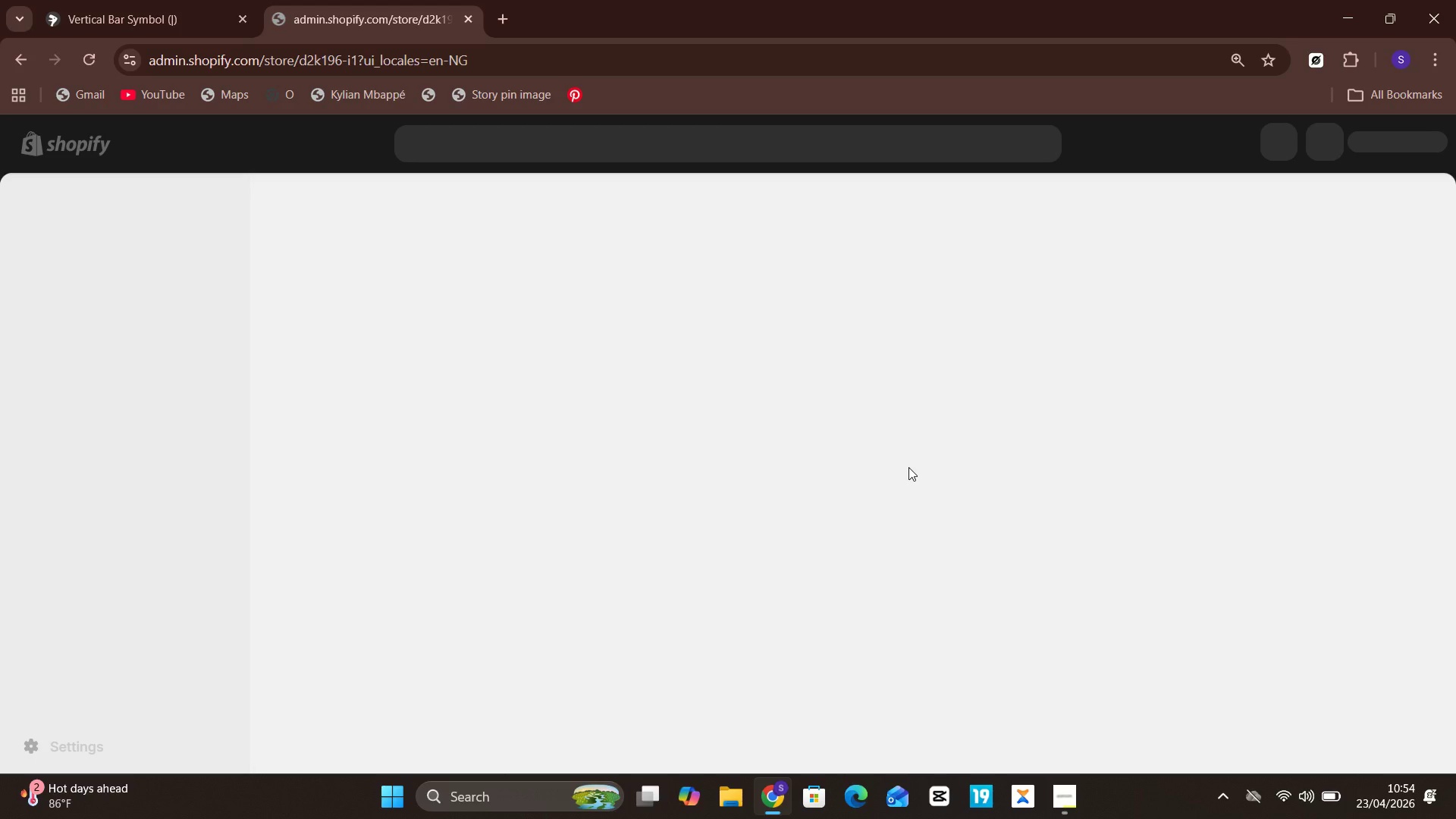 
wait(21.22)
 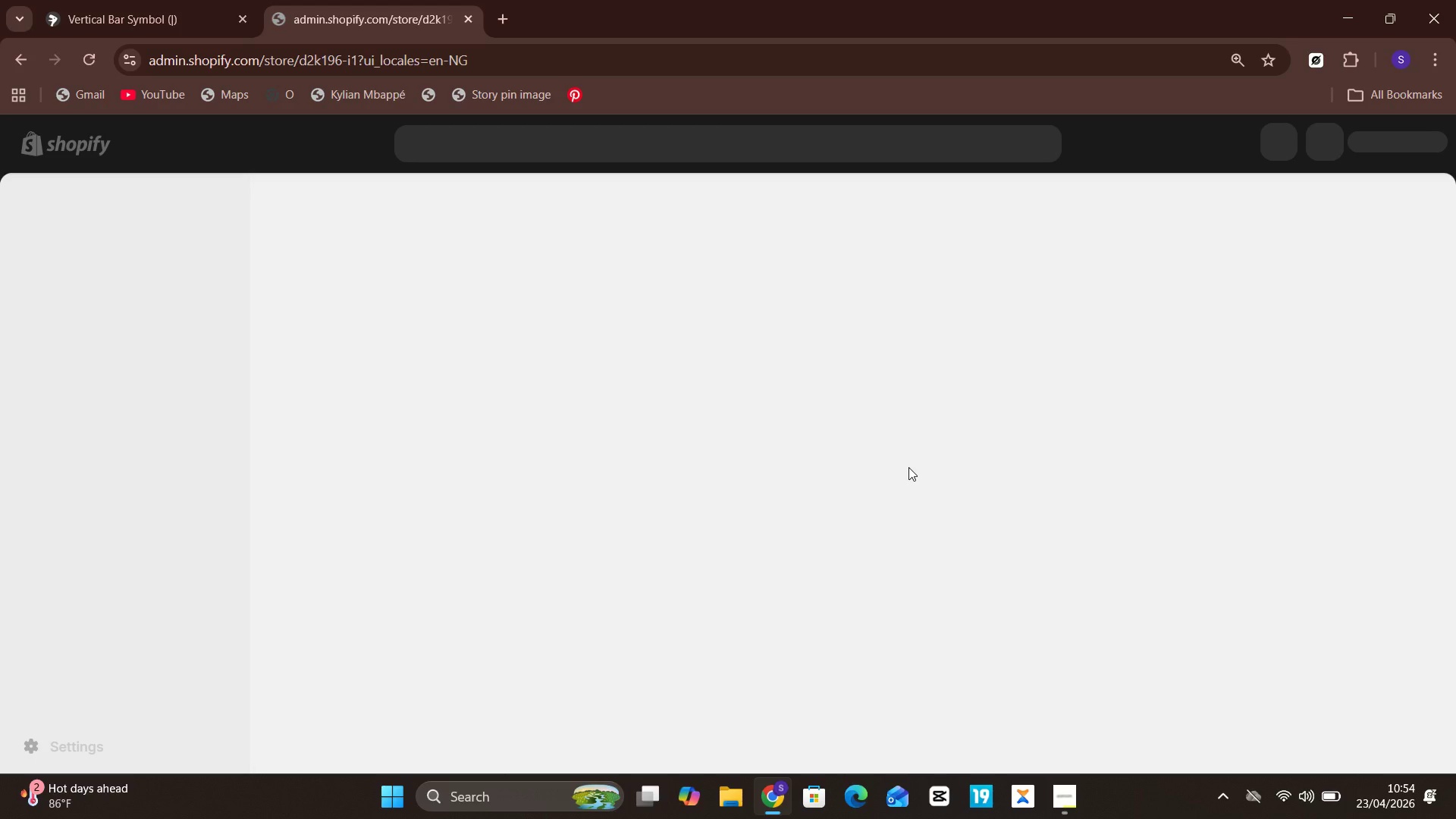 
left_click([908, 467])
 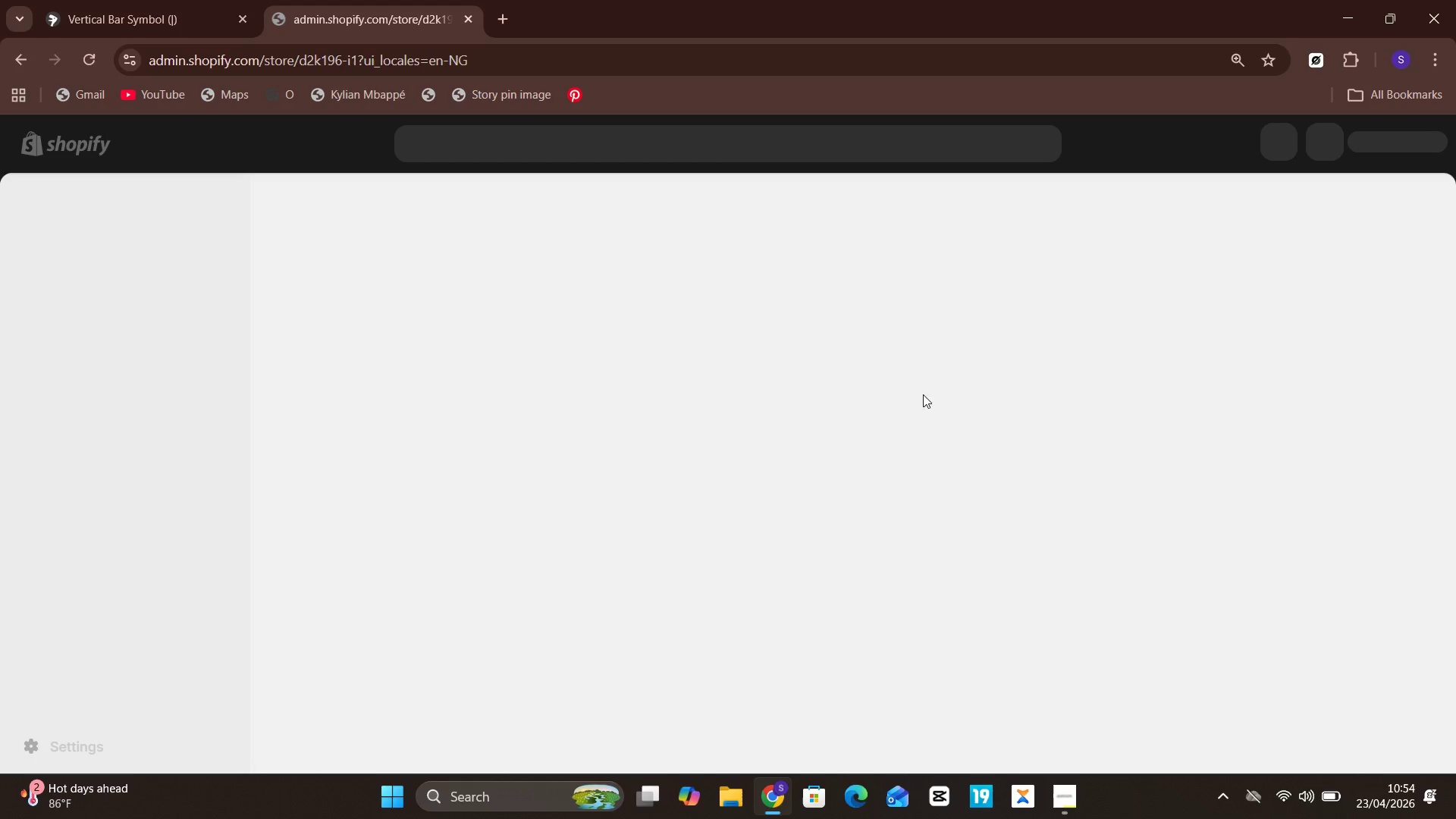 
mouse_move([952, 362])
 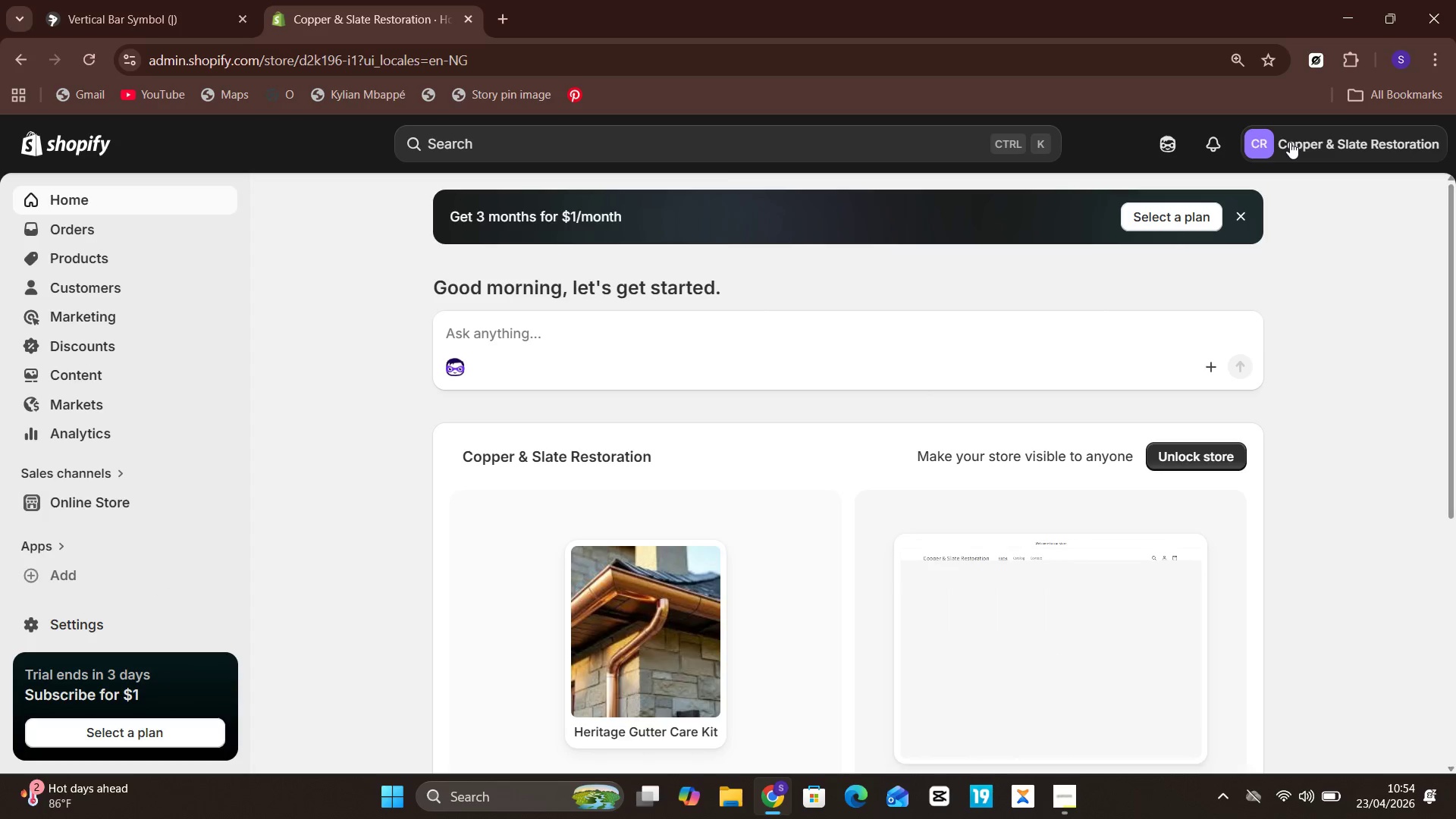 
left_click([1290, 142])
 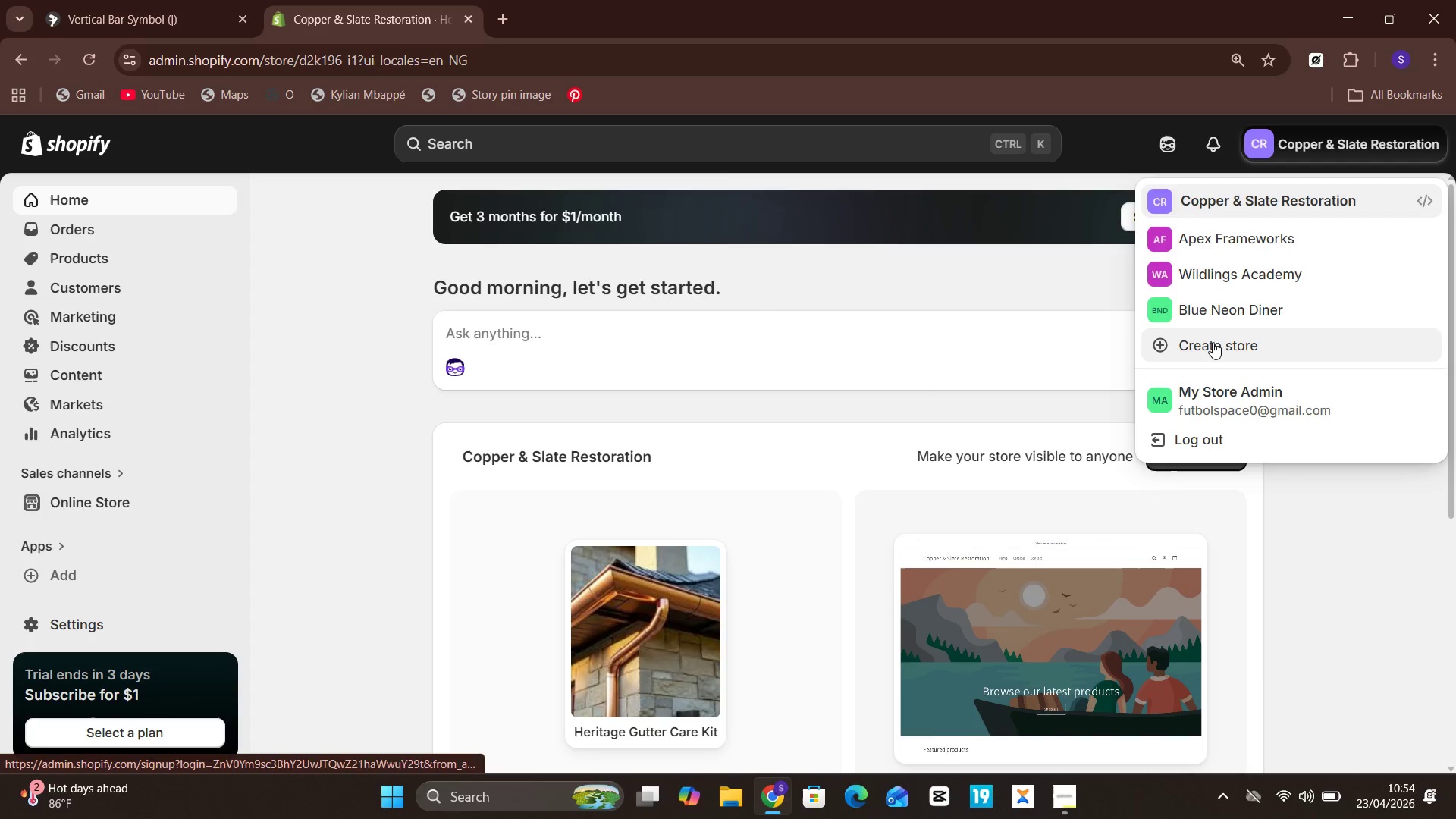 
left_click([1213, 342])
 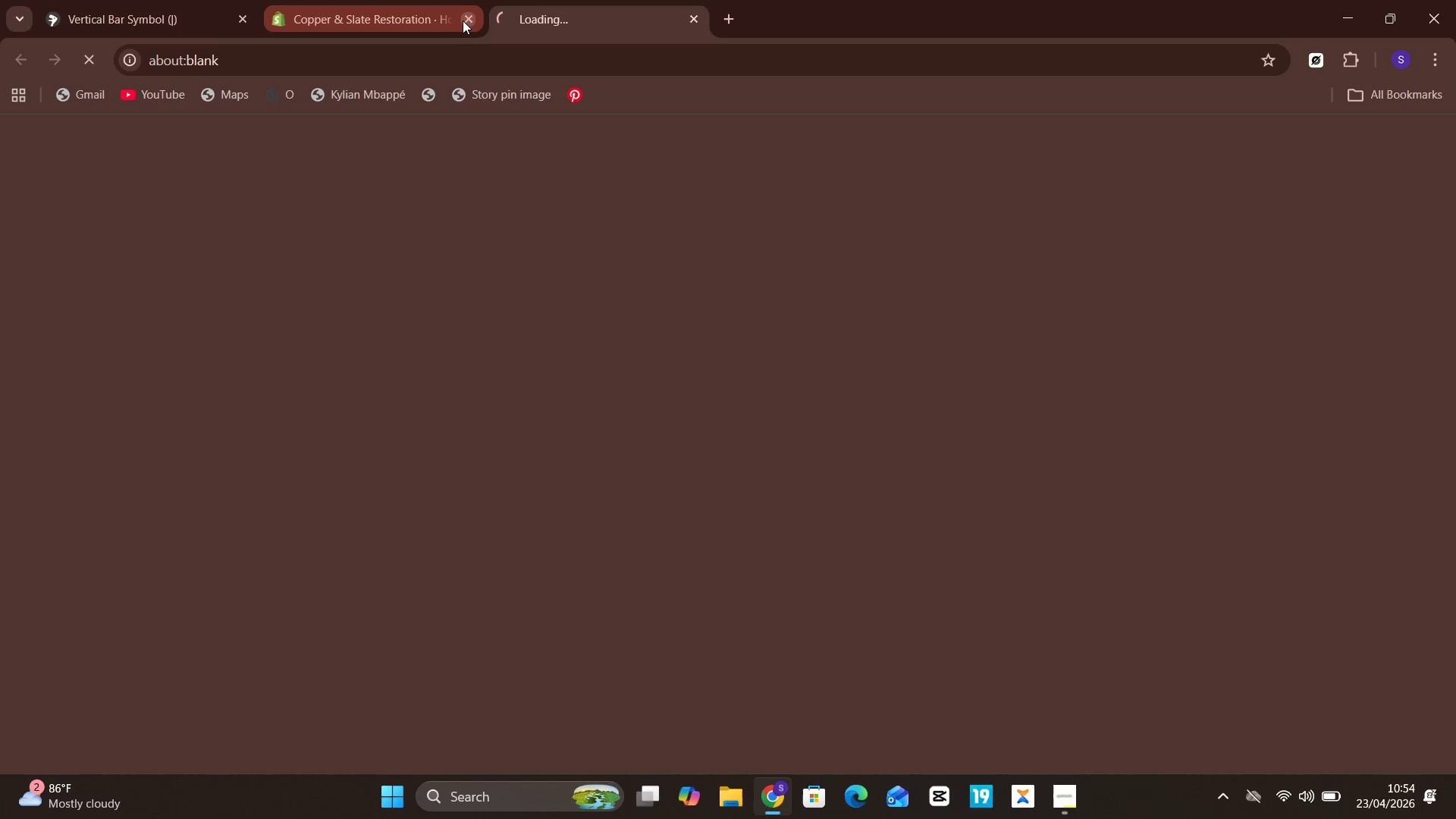 
left_click([467, 20])
 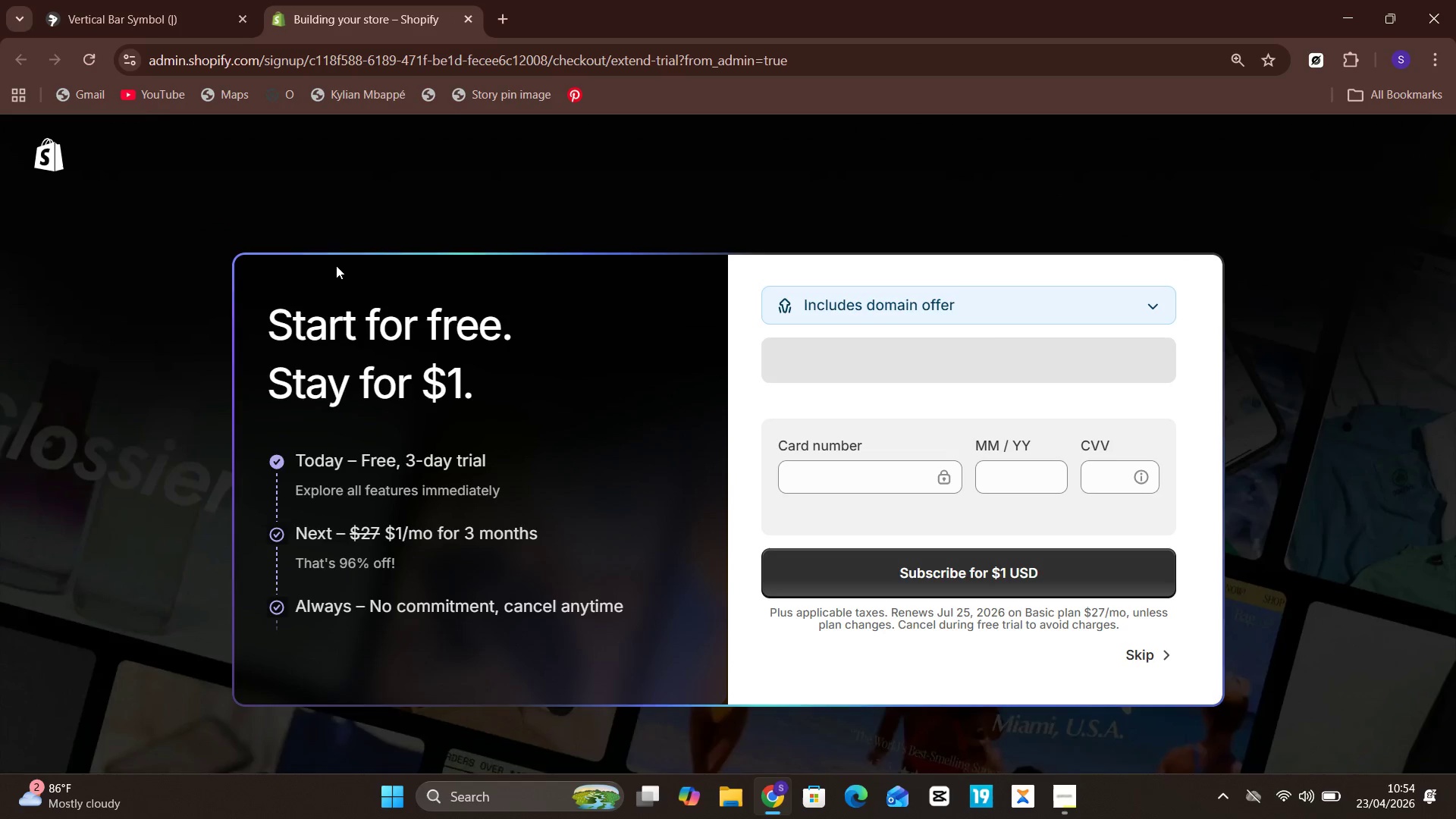 
wait(14.08)
 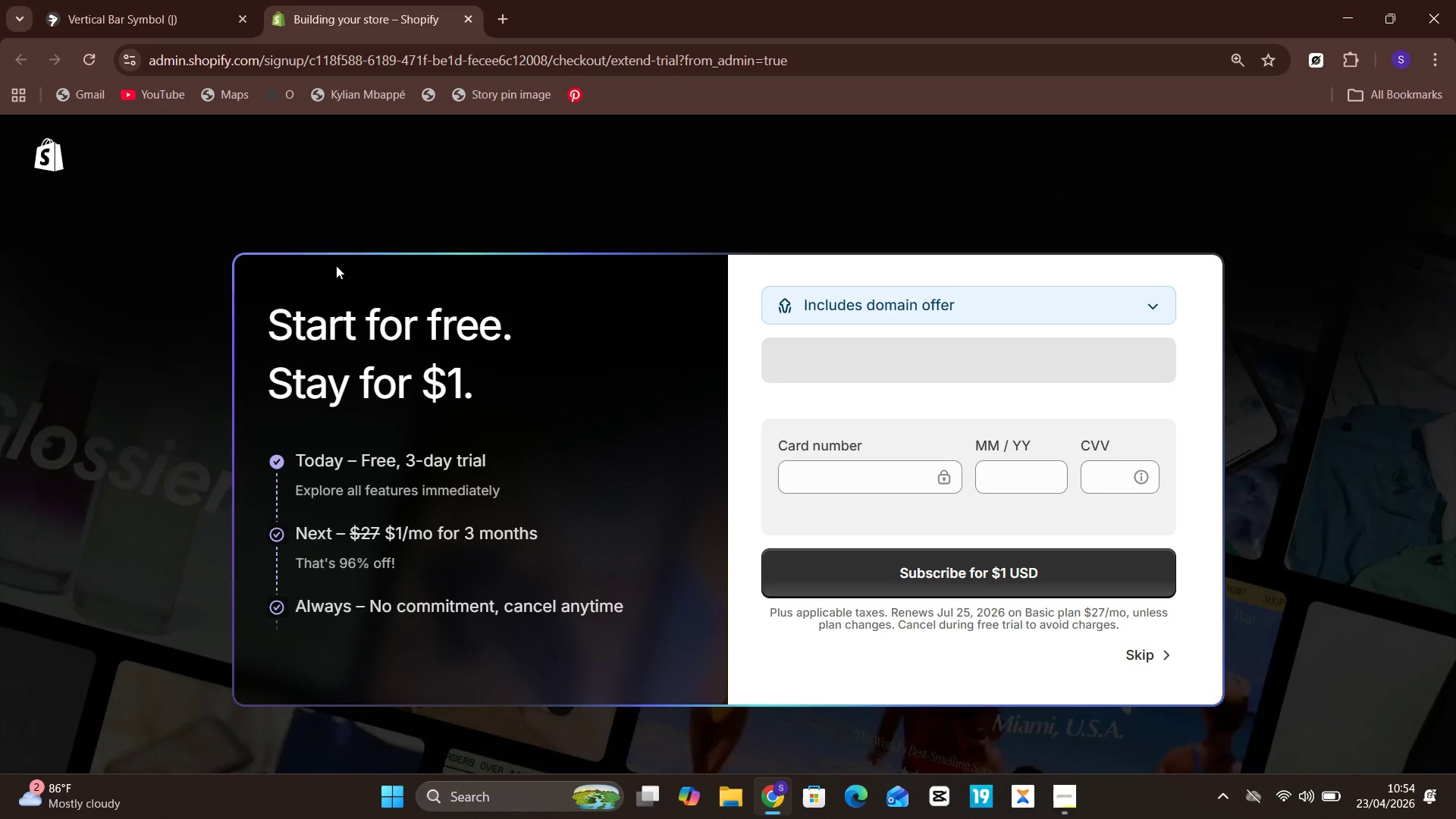 
left_click([1146, 702])
 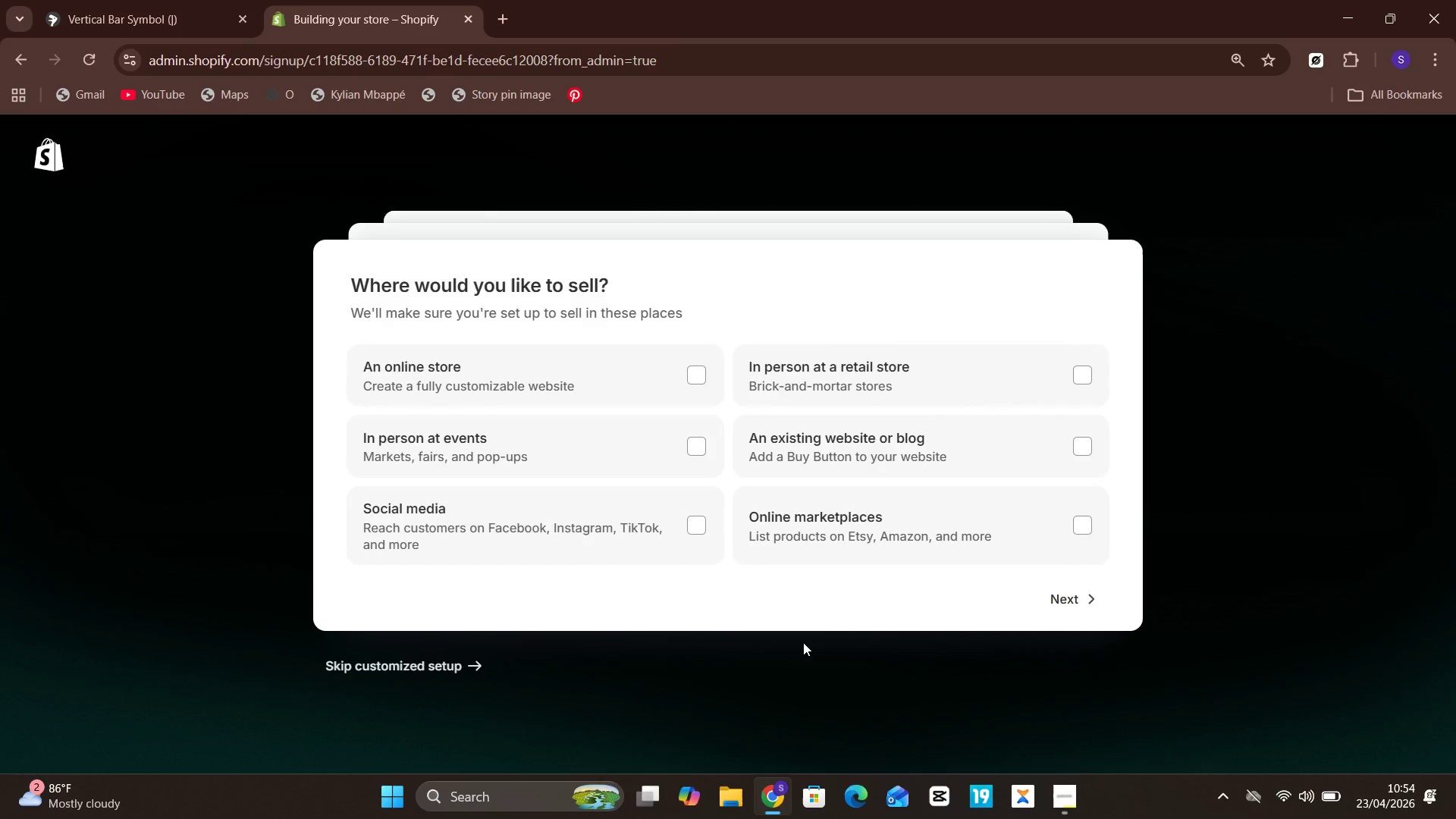 
left_click([412, 667])
 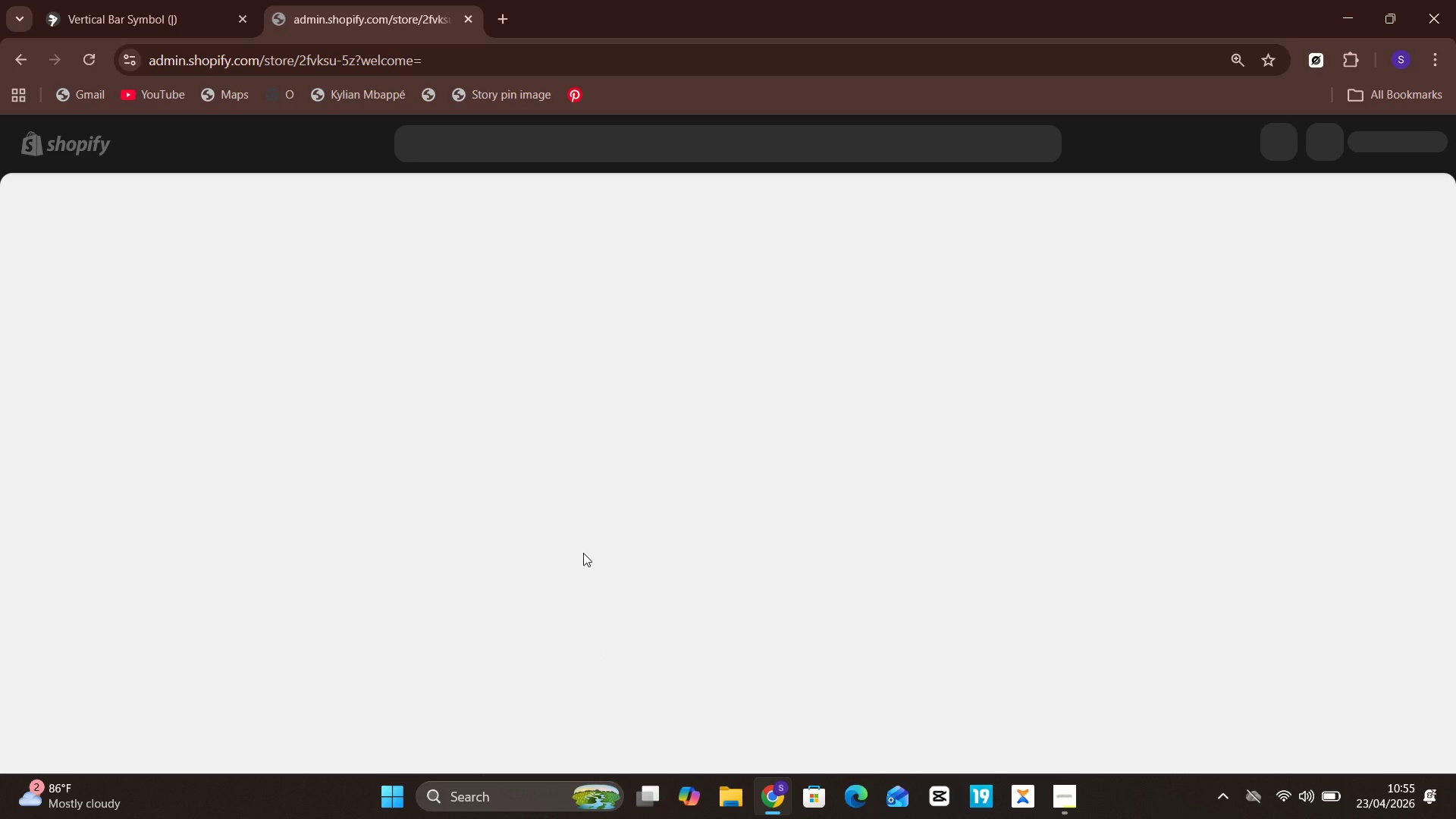 
wait(12.95)
 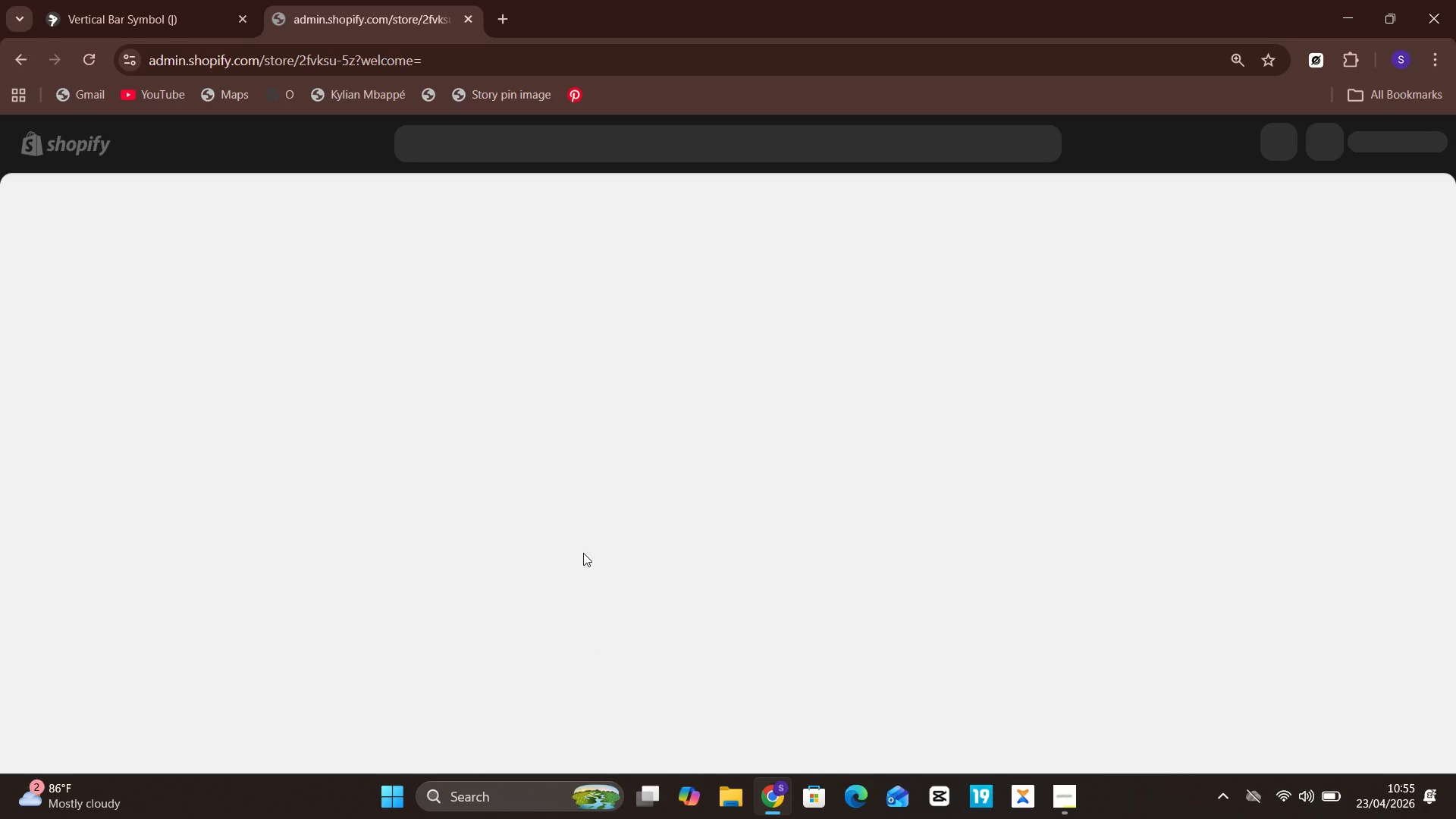 
left_click([1100, 708])